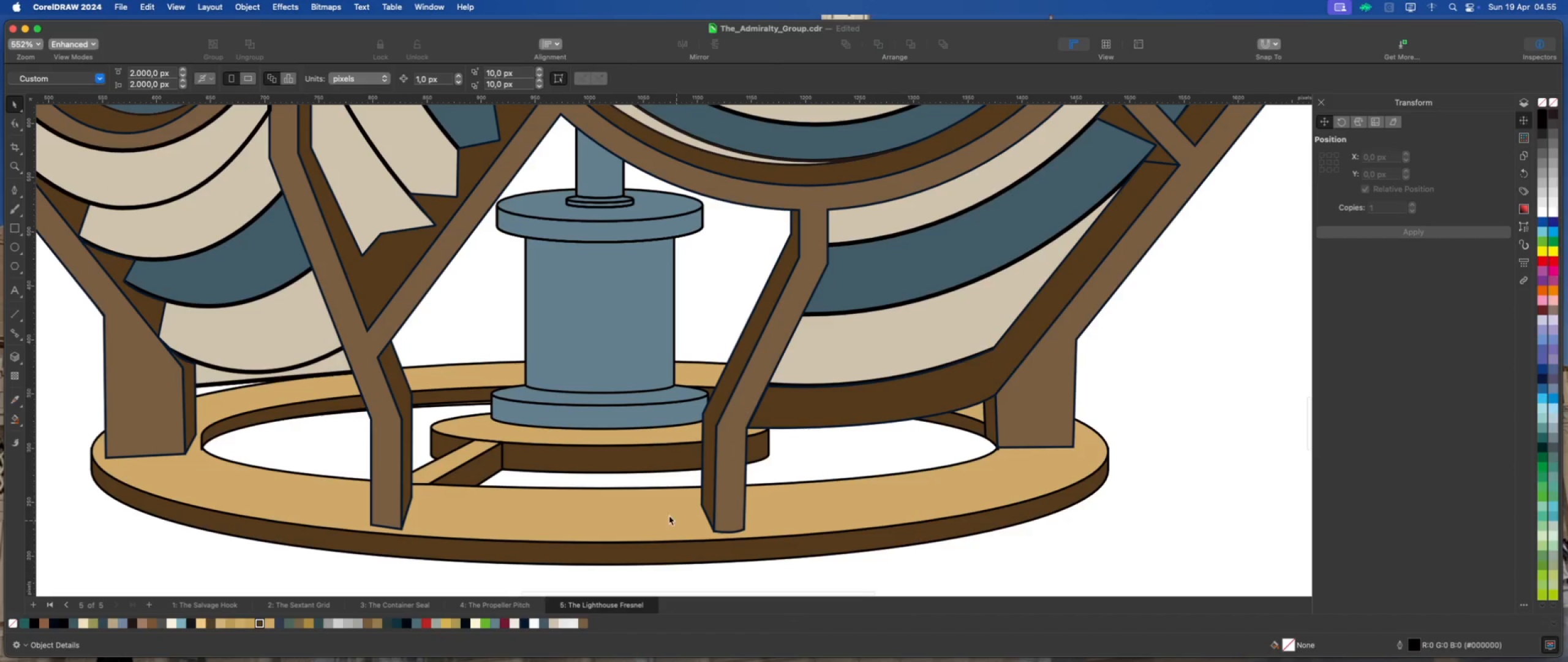 
scroll: coordinate [619, 473], scroll_direction: down, amount: 1.0
 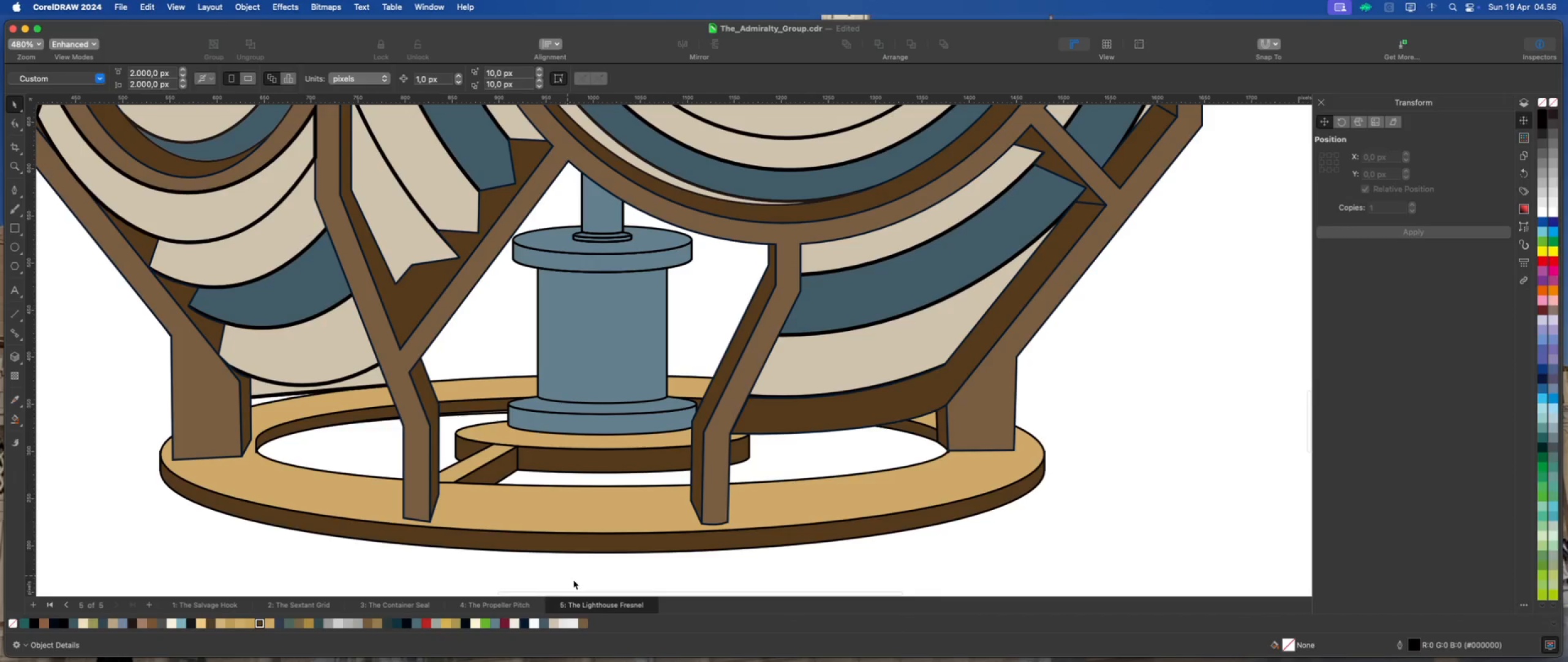 
left_click_drag(start_coordinate=[578, 579], to_coordinate=[393, 419])
 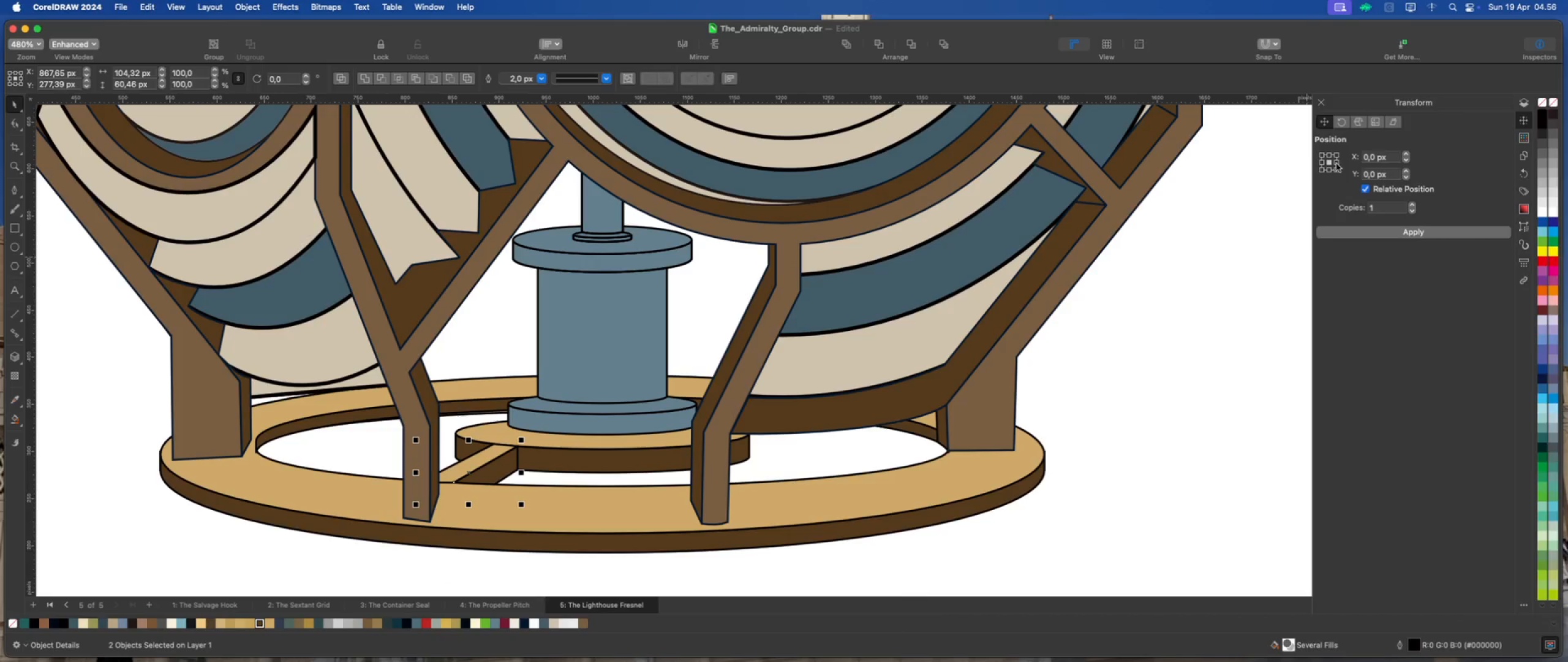 
left_click([1336, 164])
 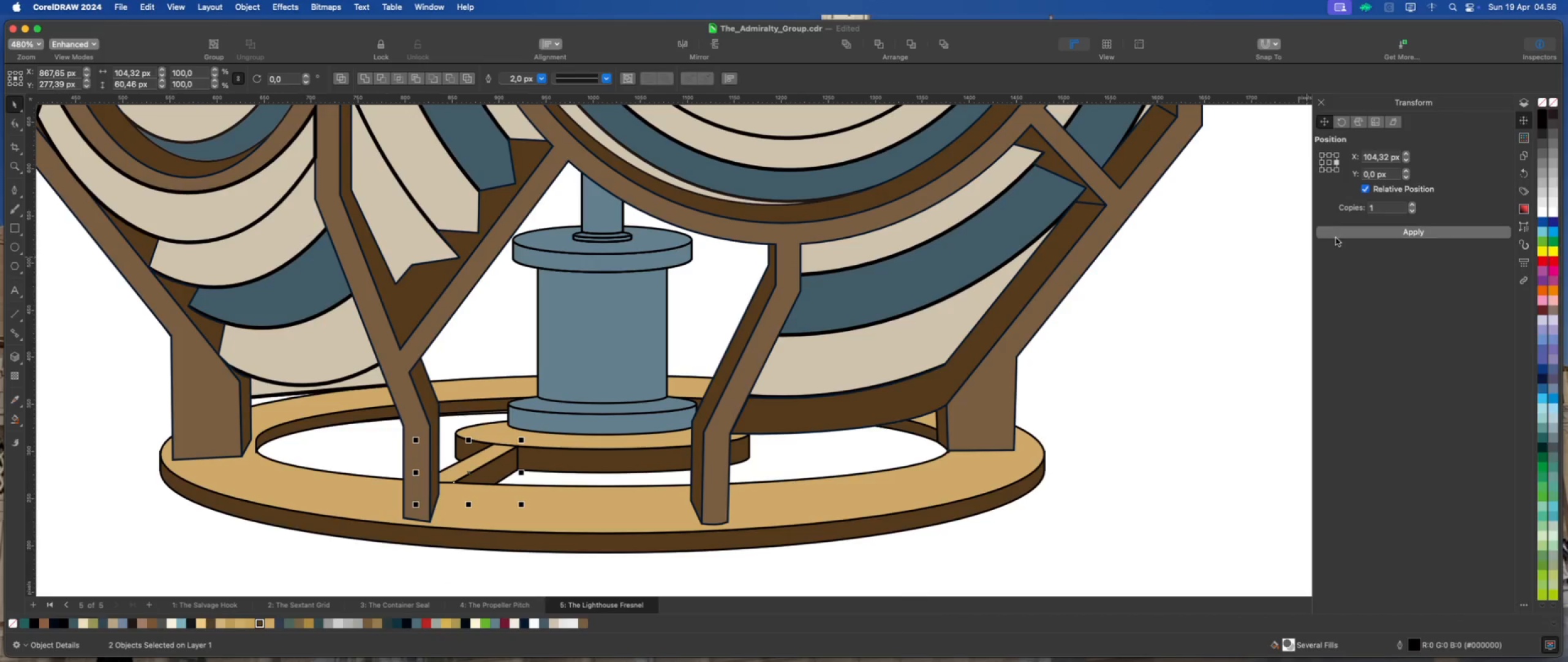 
left_click([1340, 235])
 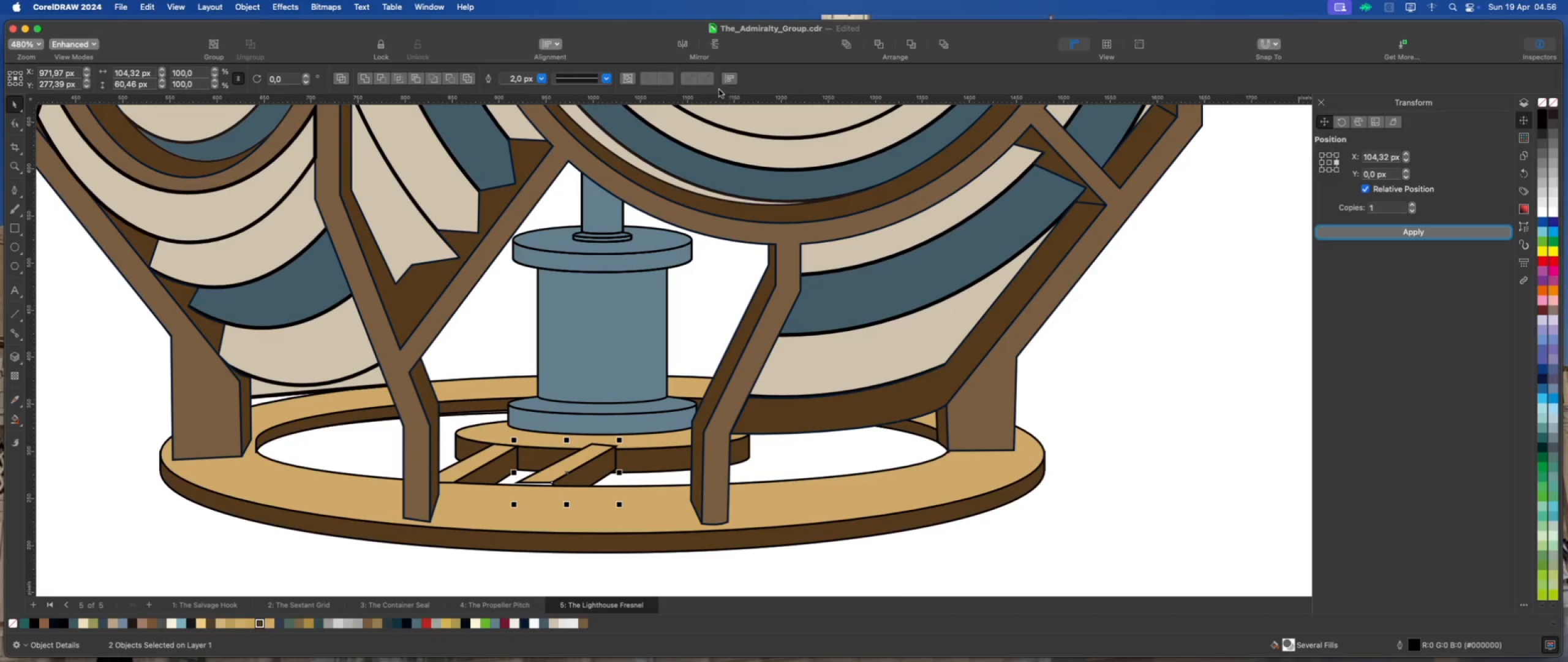 
left_click([683, 46])
 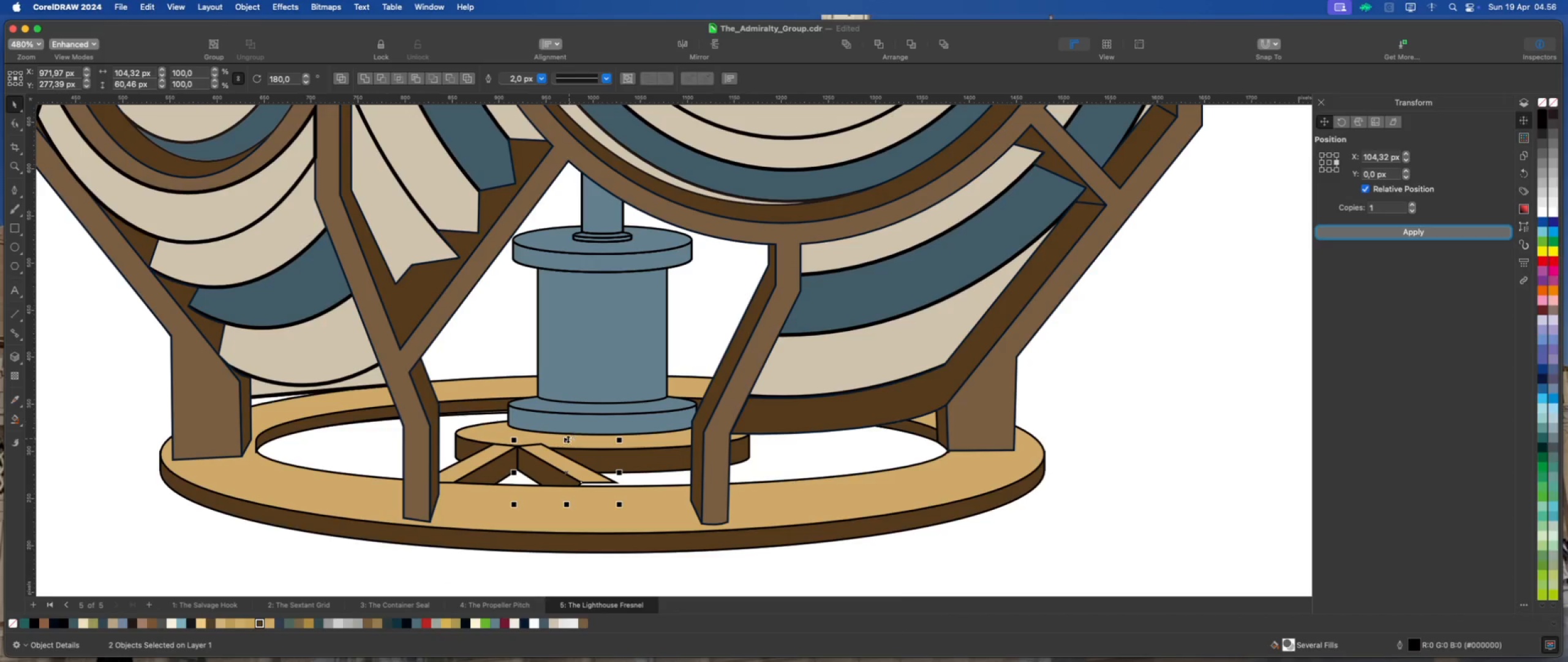 
left_click_drag(start_coordinate=[546, 458], to_coordinate=[684, 460])
 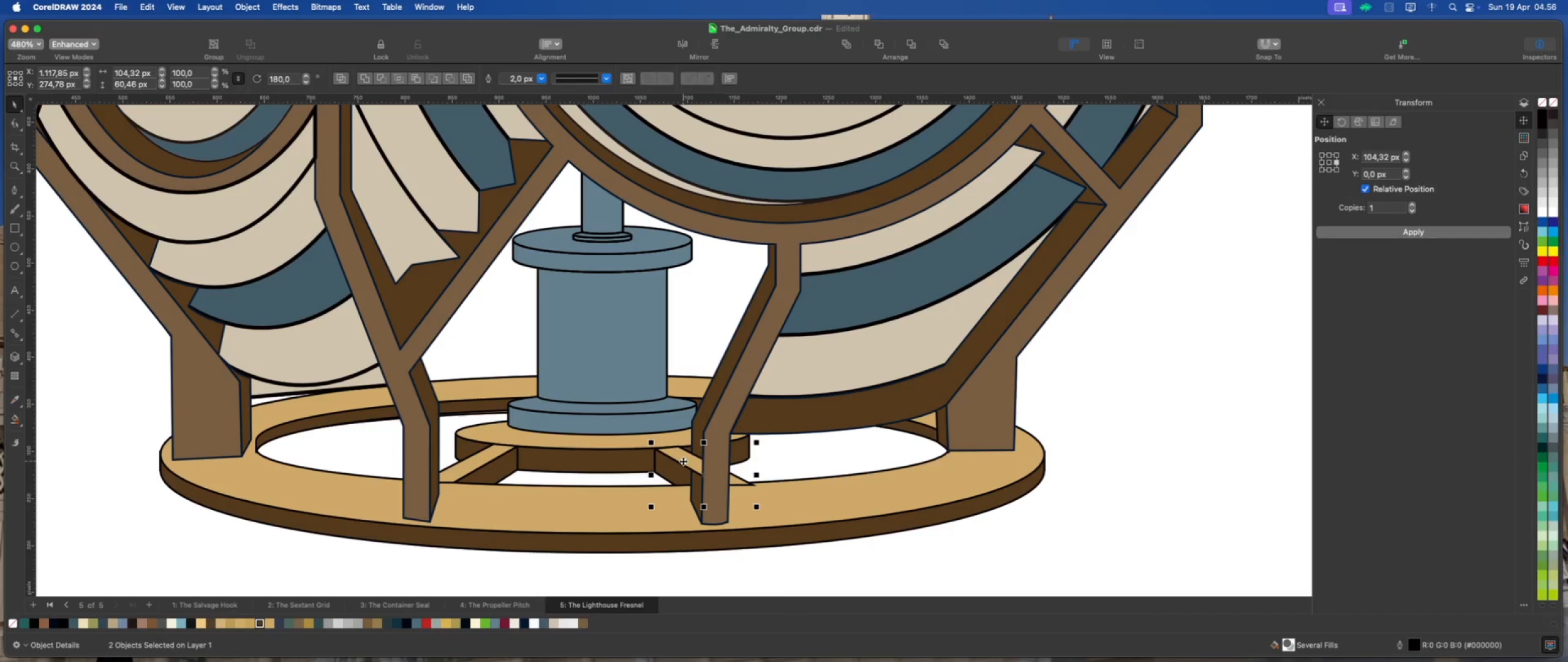 
hold_key(key=ShiftLeft, duration=0.55)
 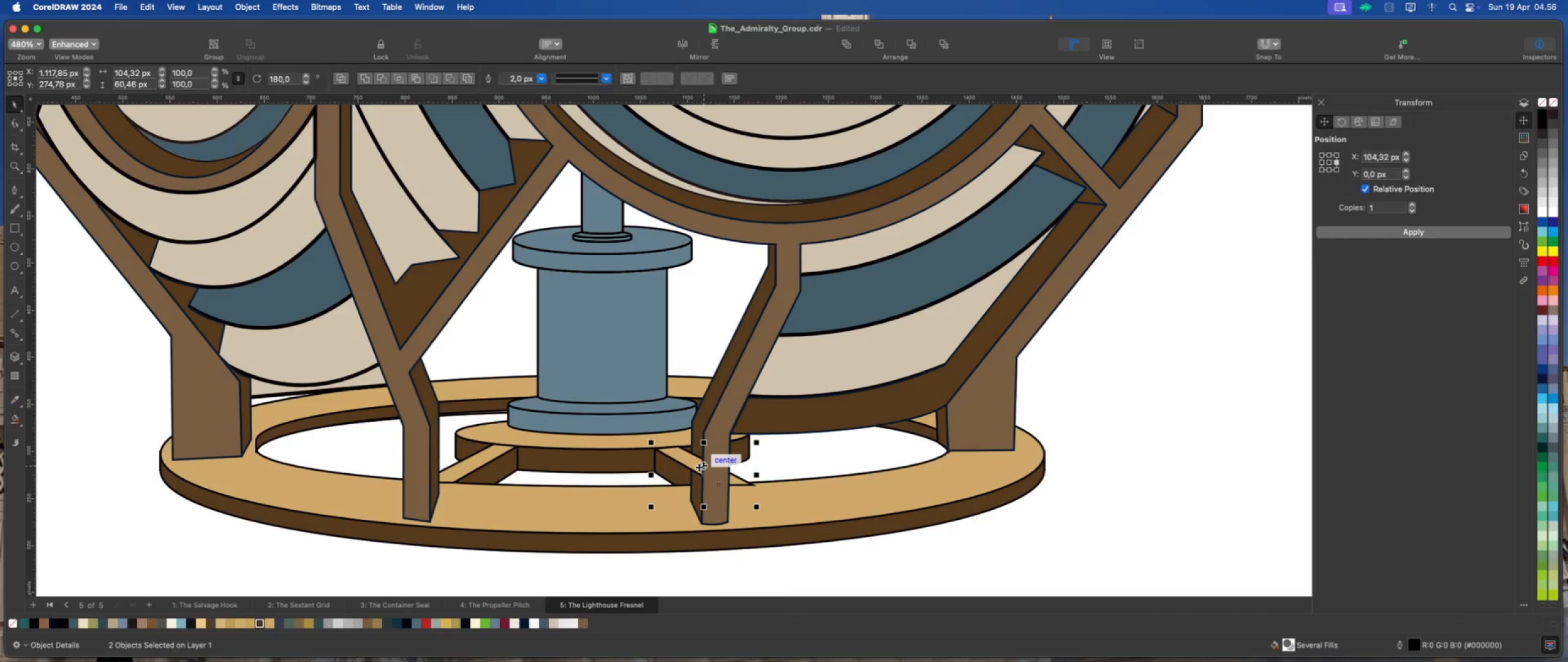 
left_click_drag(start_coordinate=[684, 461], to_coordinate=[666, 462])
 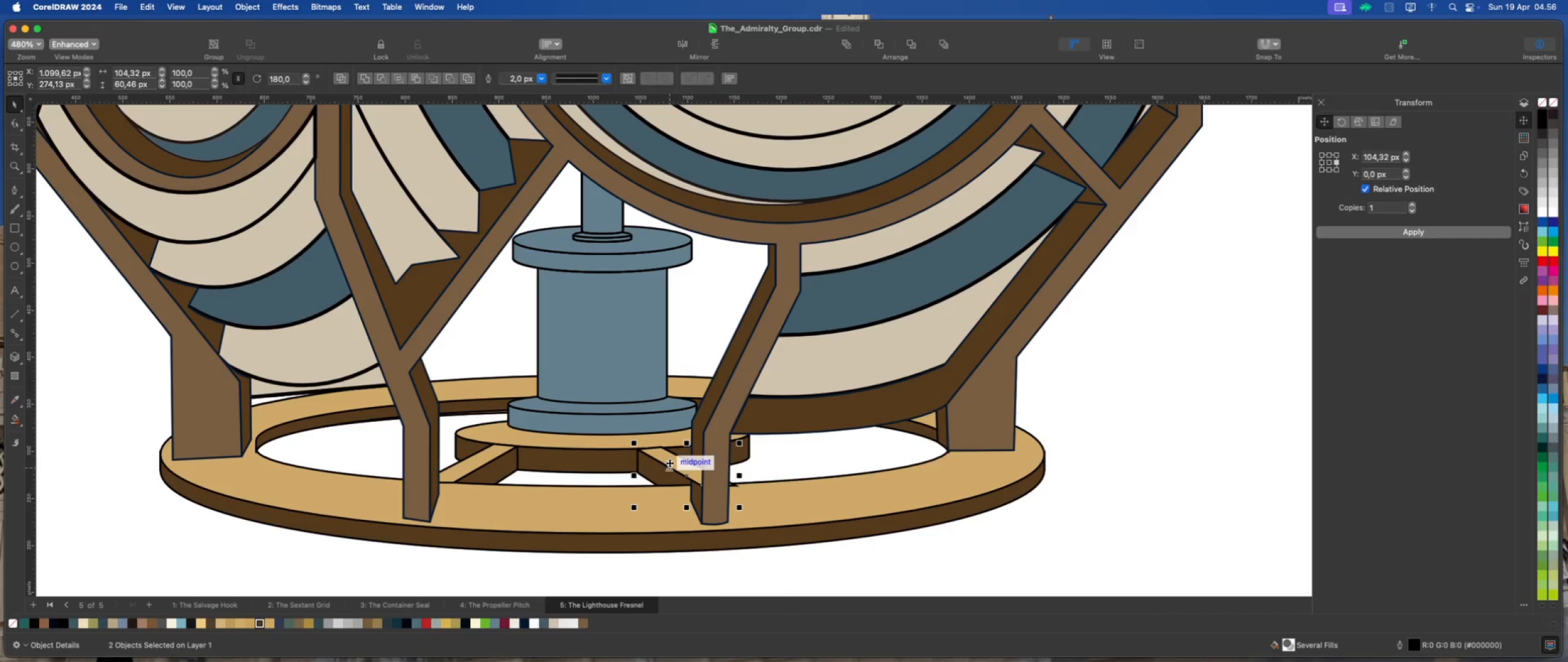 
key(Shift+ShiftLeft)
 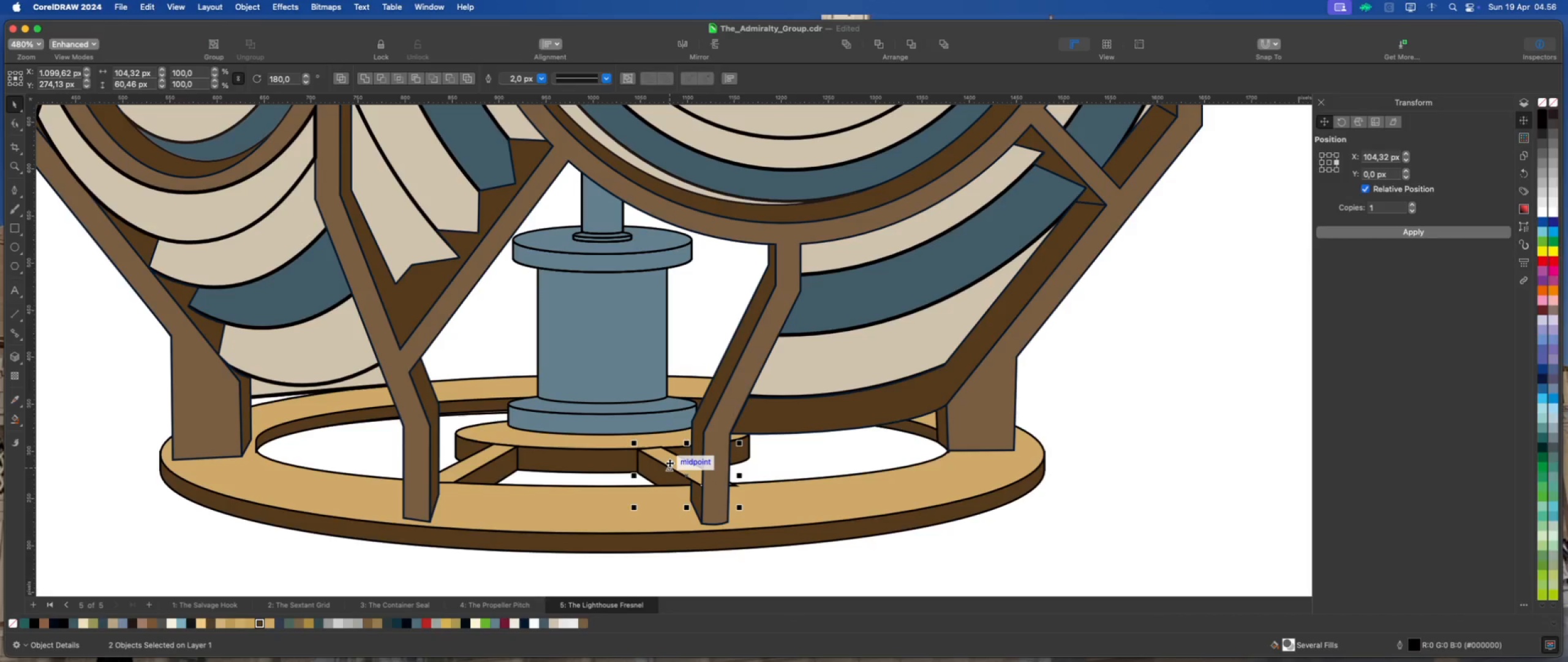 
scroll: coordinate [670, 463], scroll_direction: up, amount: 4.0
 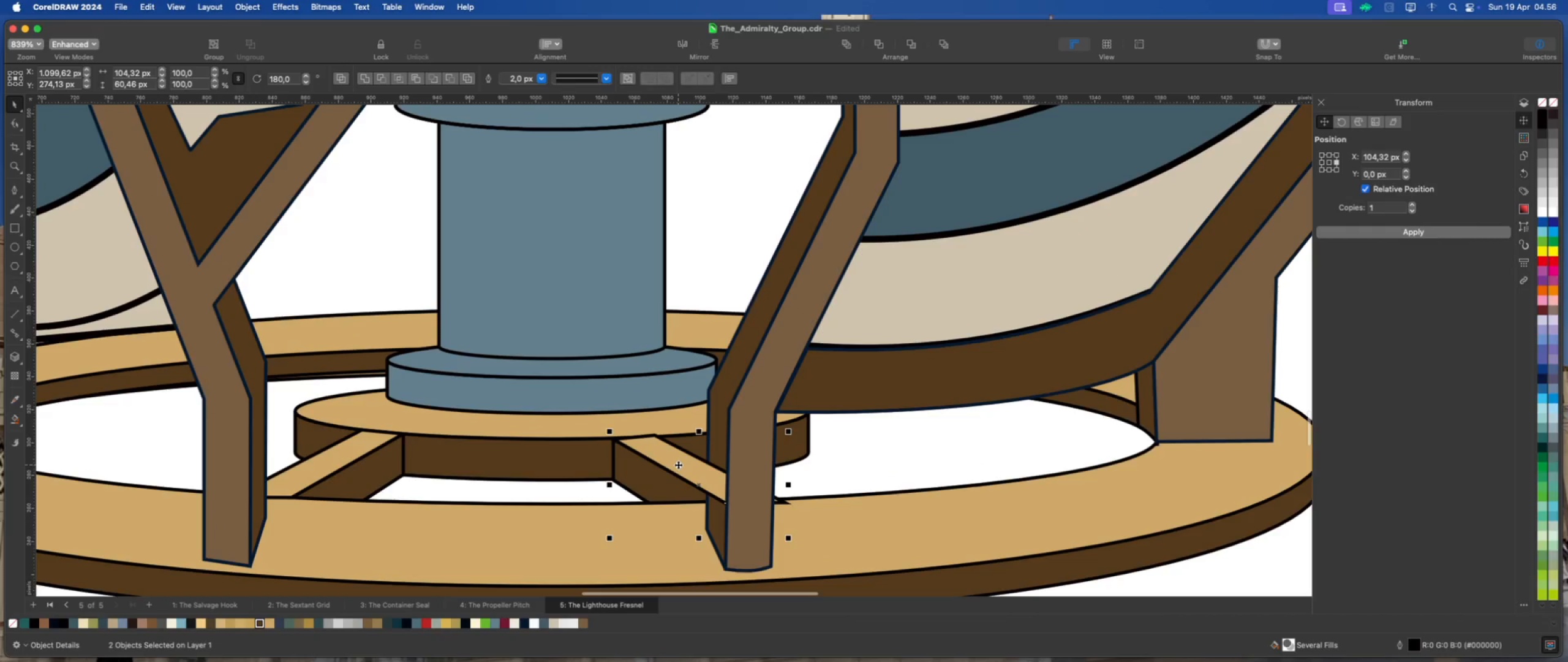 
left_click_drag(start_coordinate=[678, 465], to_coordinate=[670, 463])
 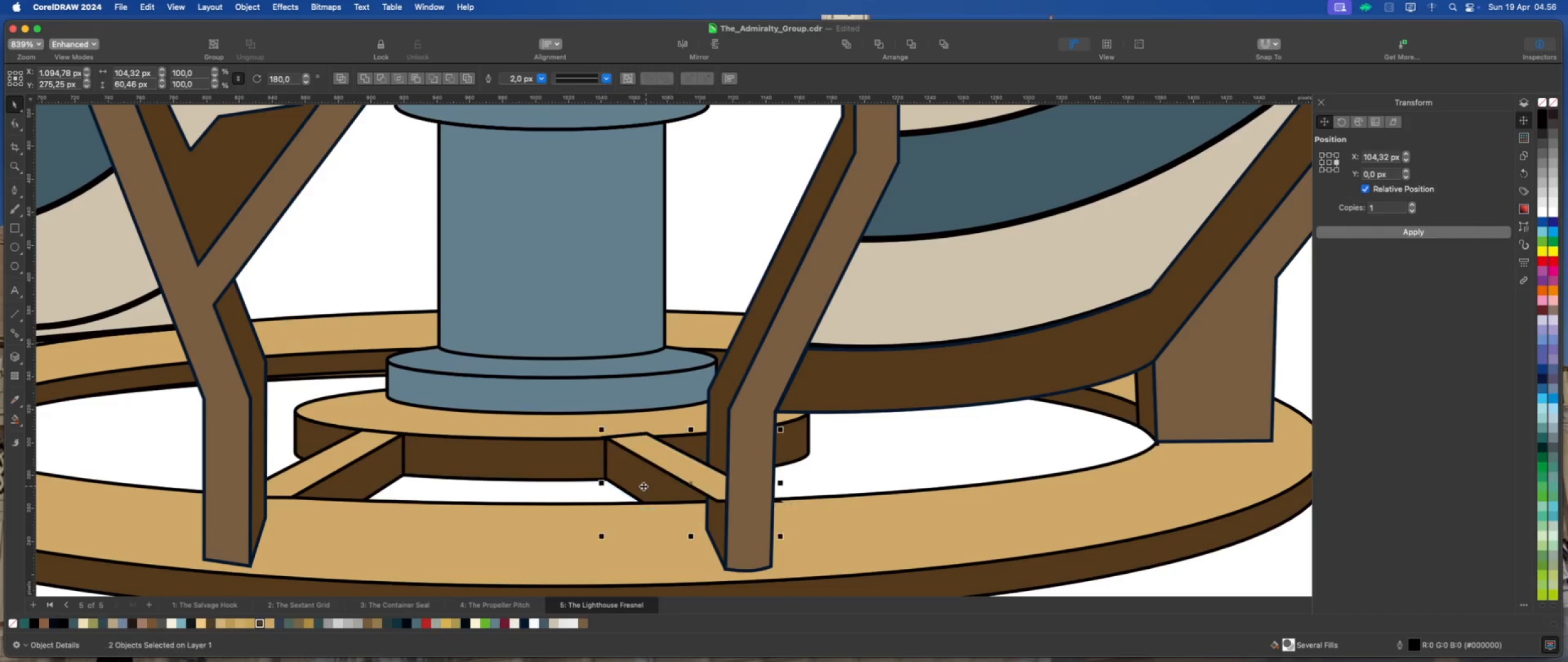 
scroll: coordinate [615, 481], scroll_direction: up, amount: 4.0
 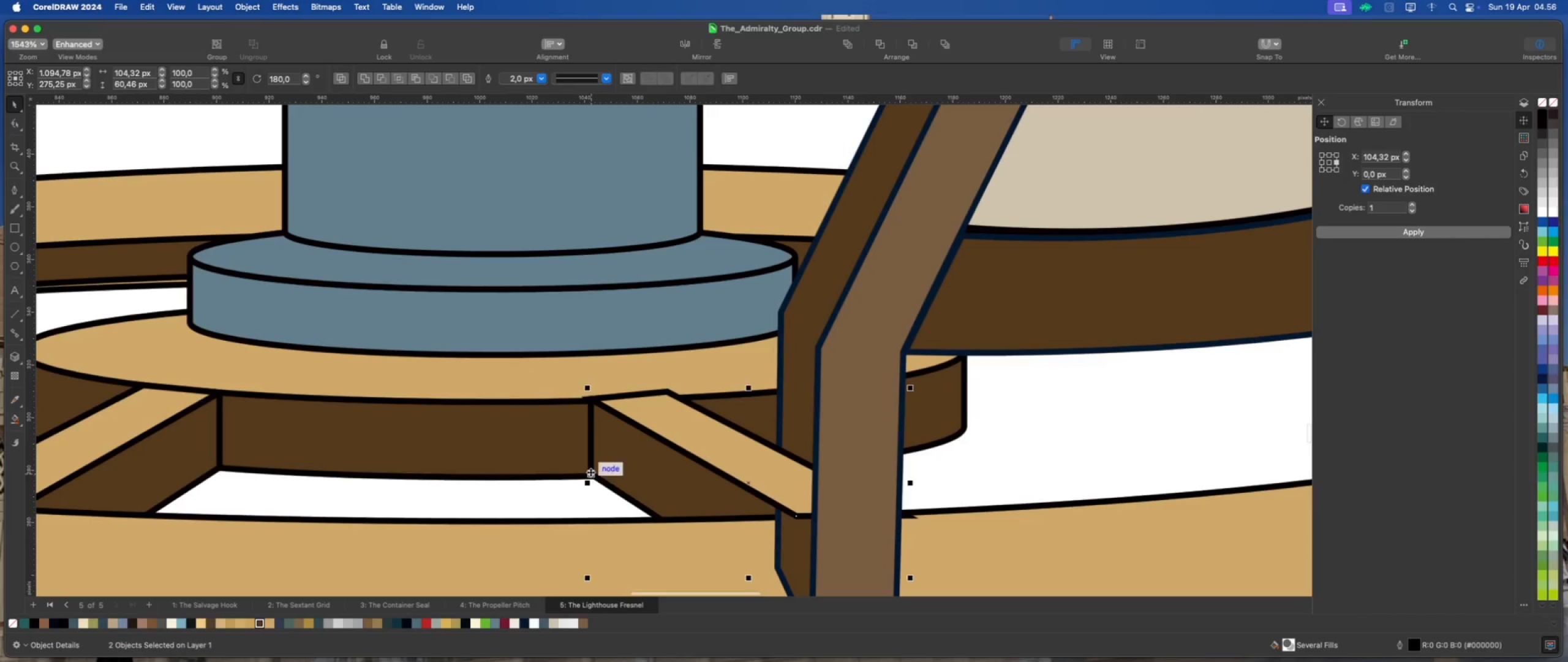 
left_click_drag(start_coordinate=[590, 472], to_coordinate=[593, 478])
 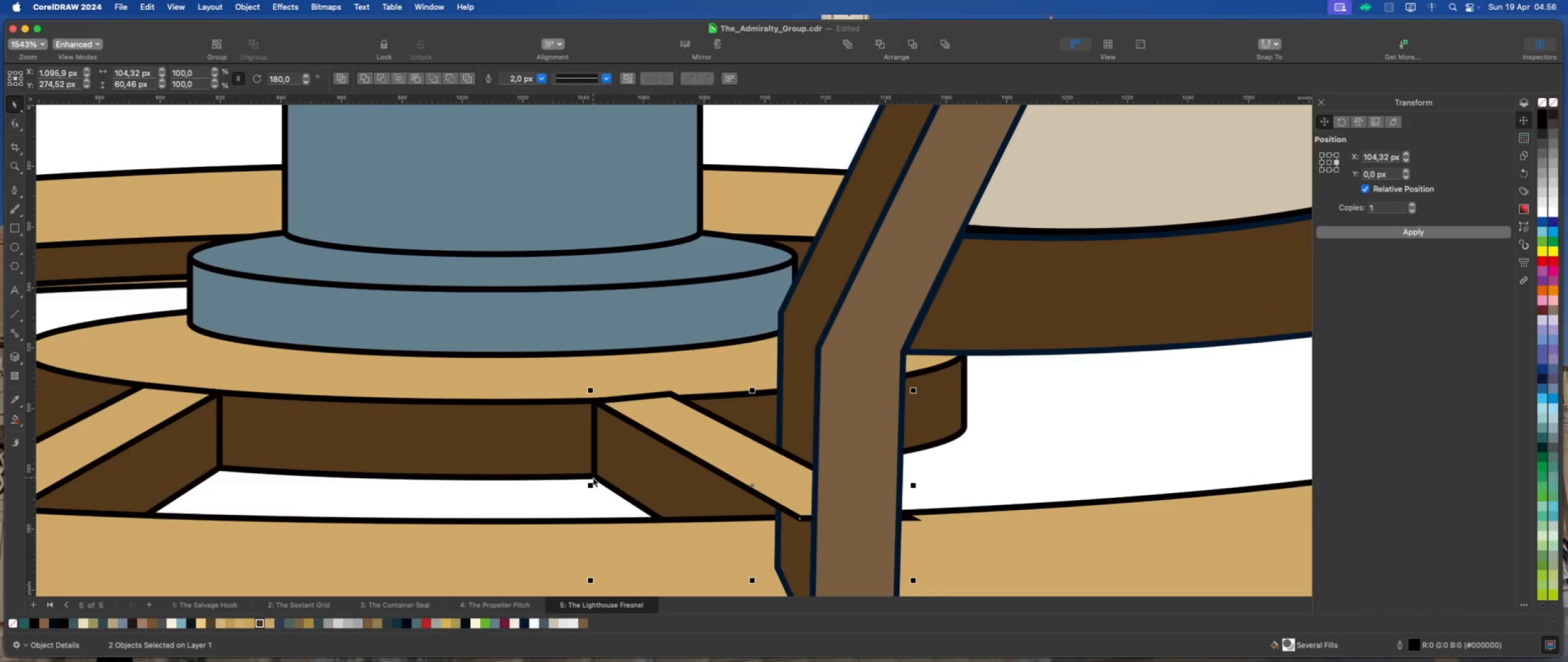 
scroll: coordinate [595, 474], scroll_direction: down, amount: 4.0
 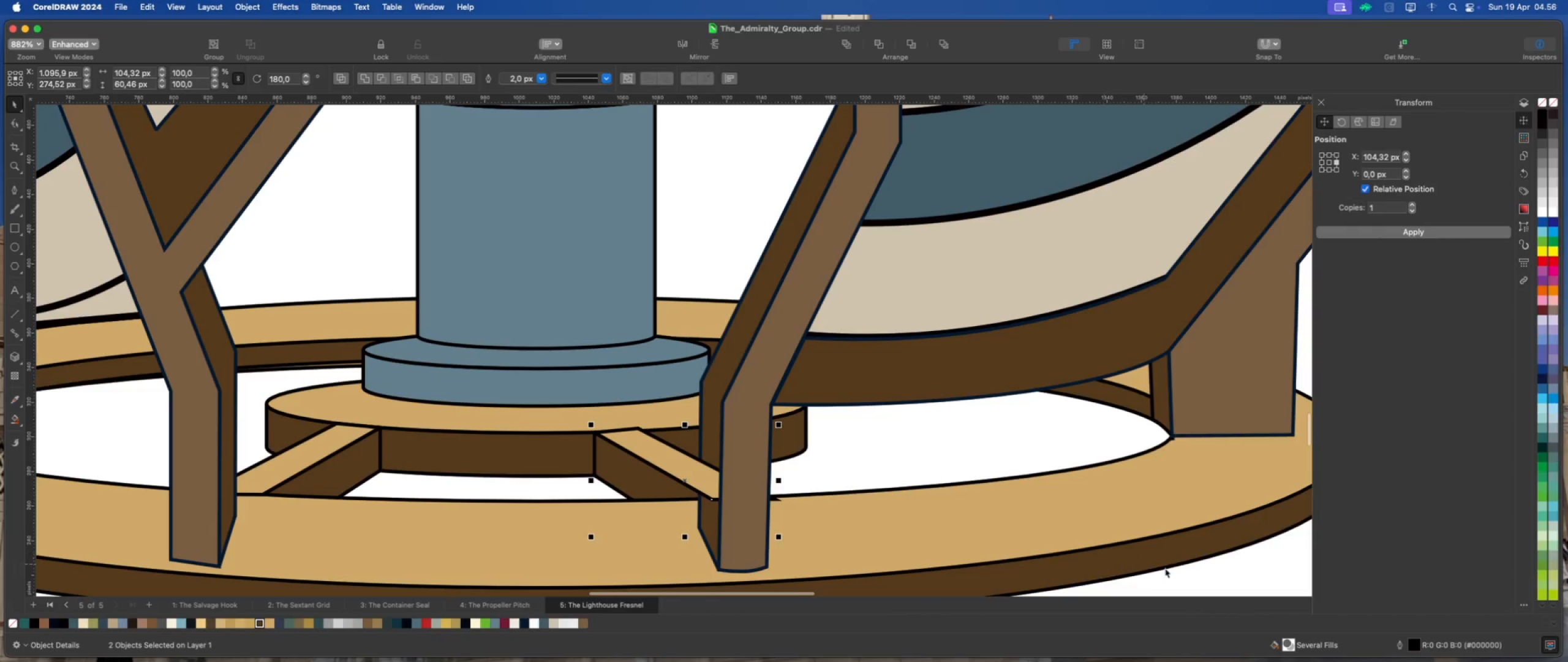 
left_click([1197, 574])
 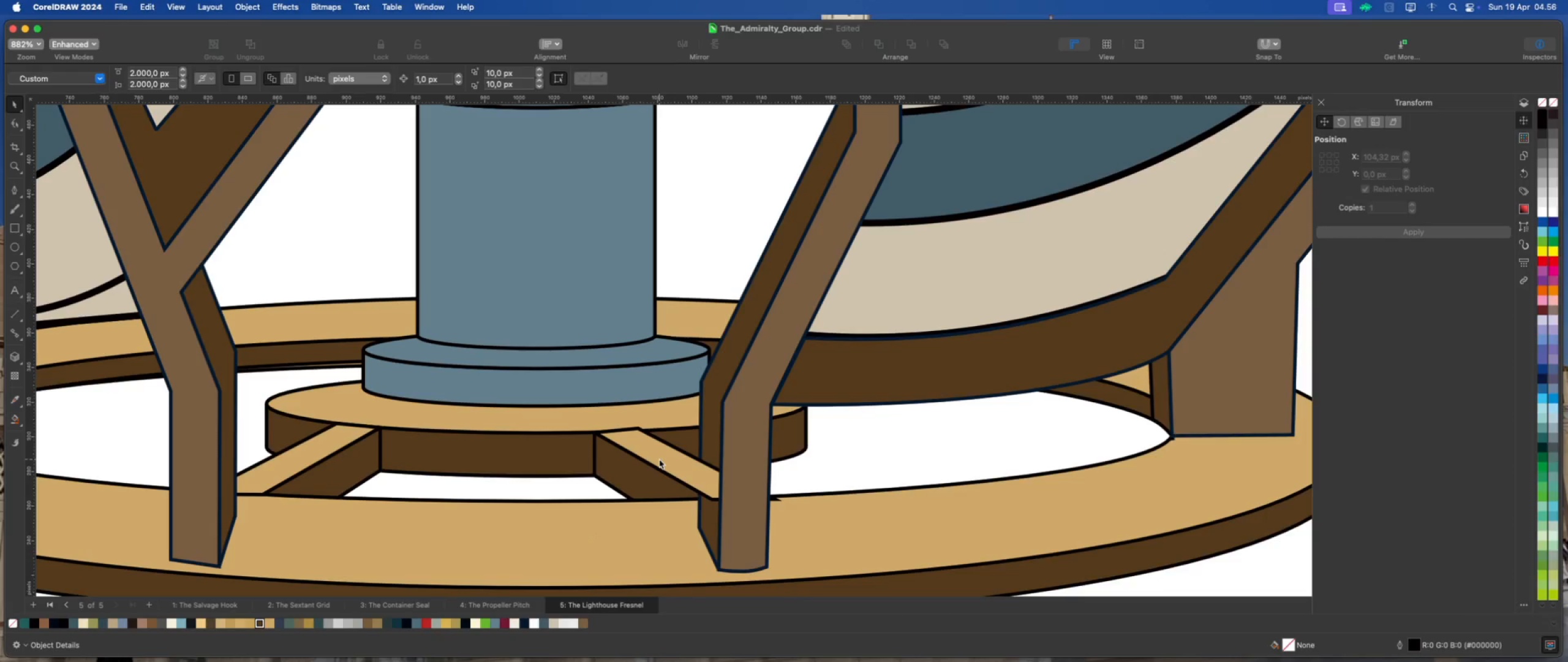 
left_click([659, 459])
 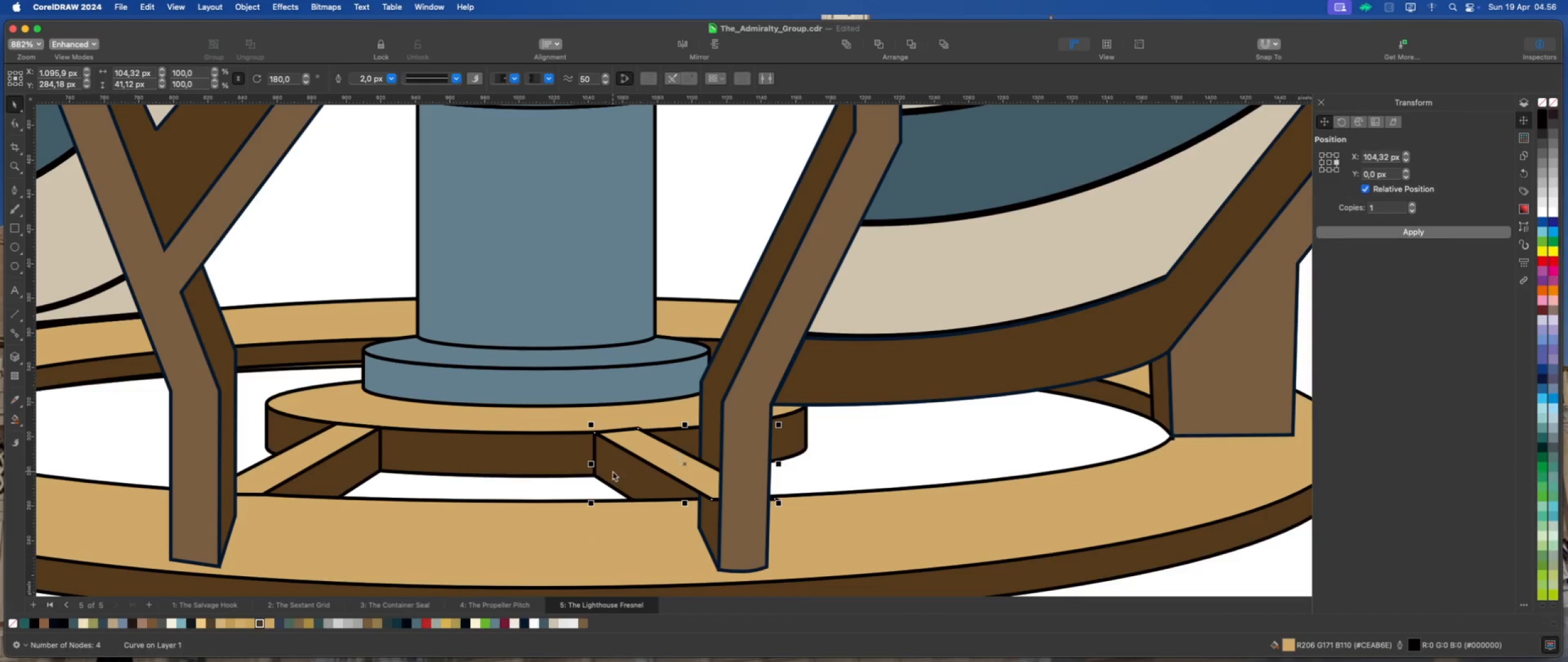 
left_click([612, 471])
 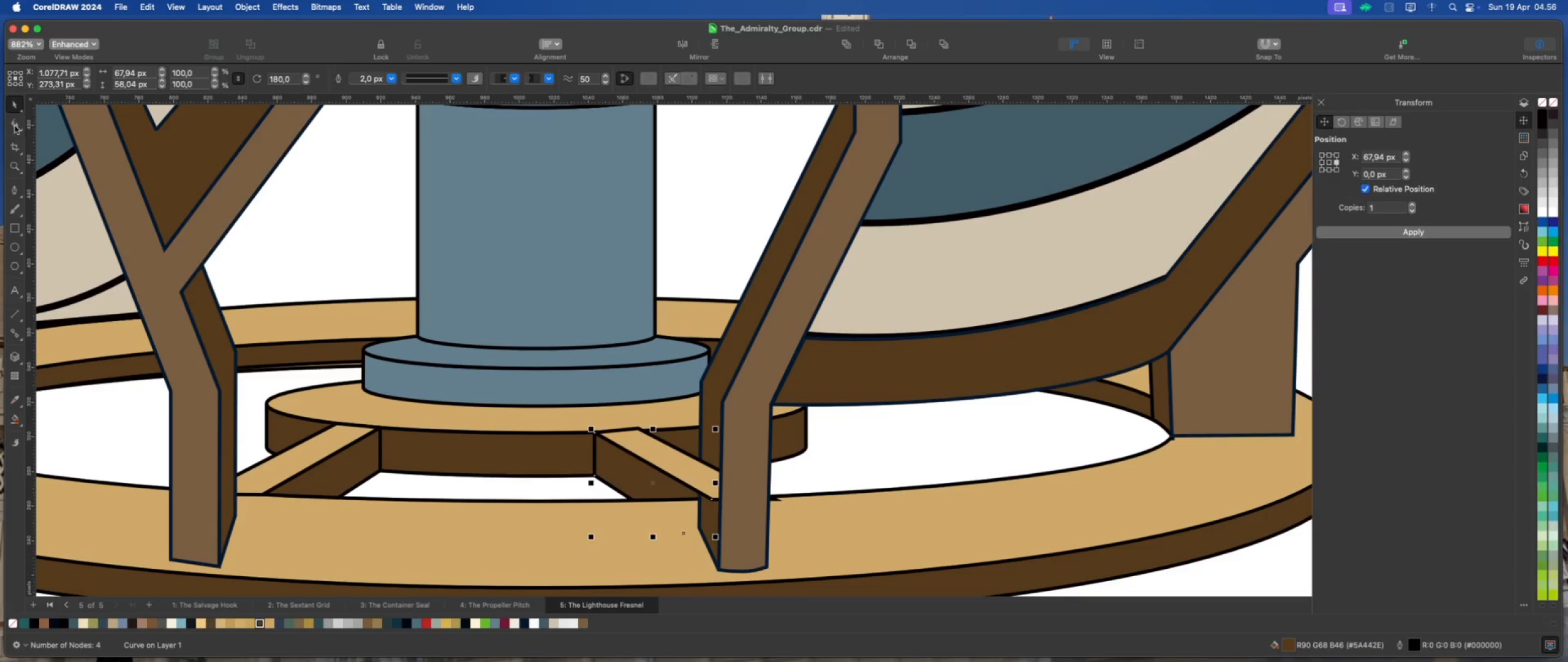 
scroll: coordinate [613, 446], scroll_direction: up, amount: 2.0
 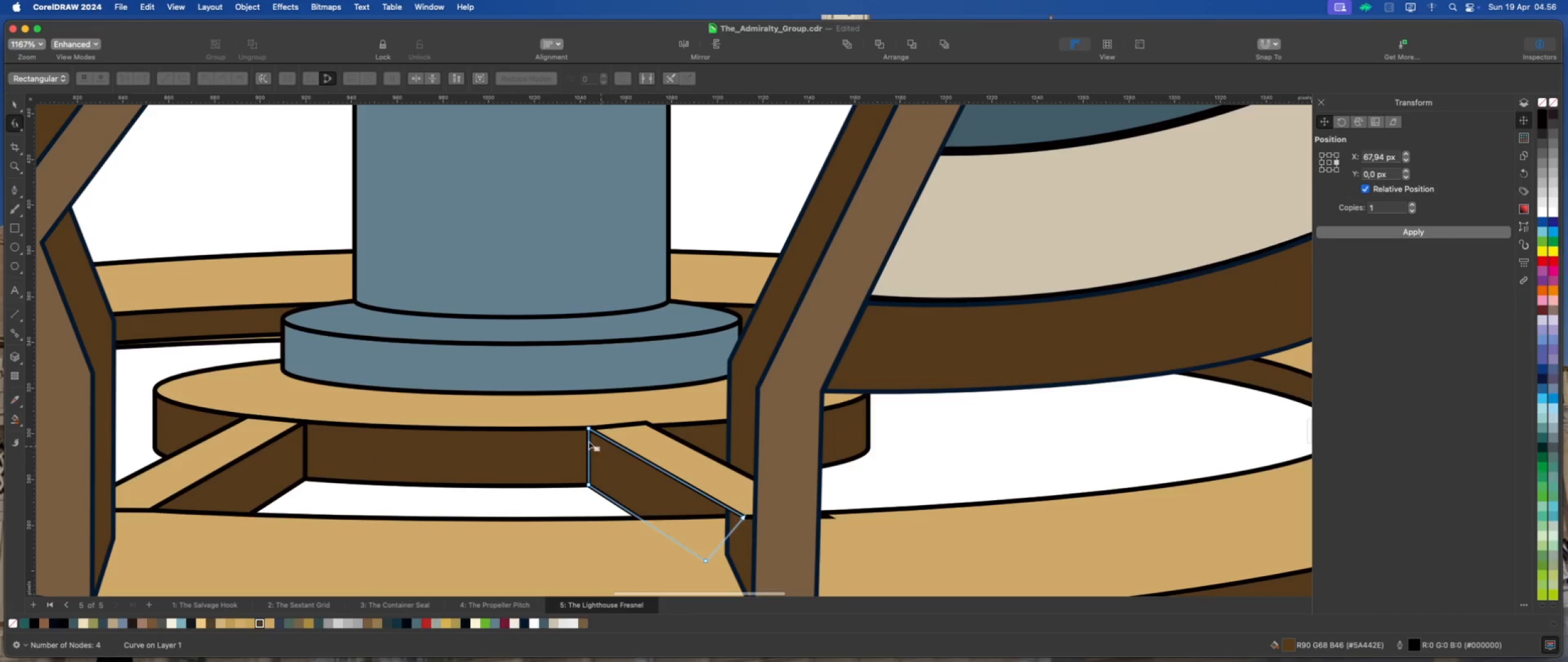 
left_click_drag(start_coordinate=[545, 401], to_coordinate=[606, 505])
 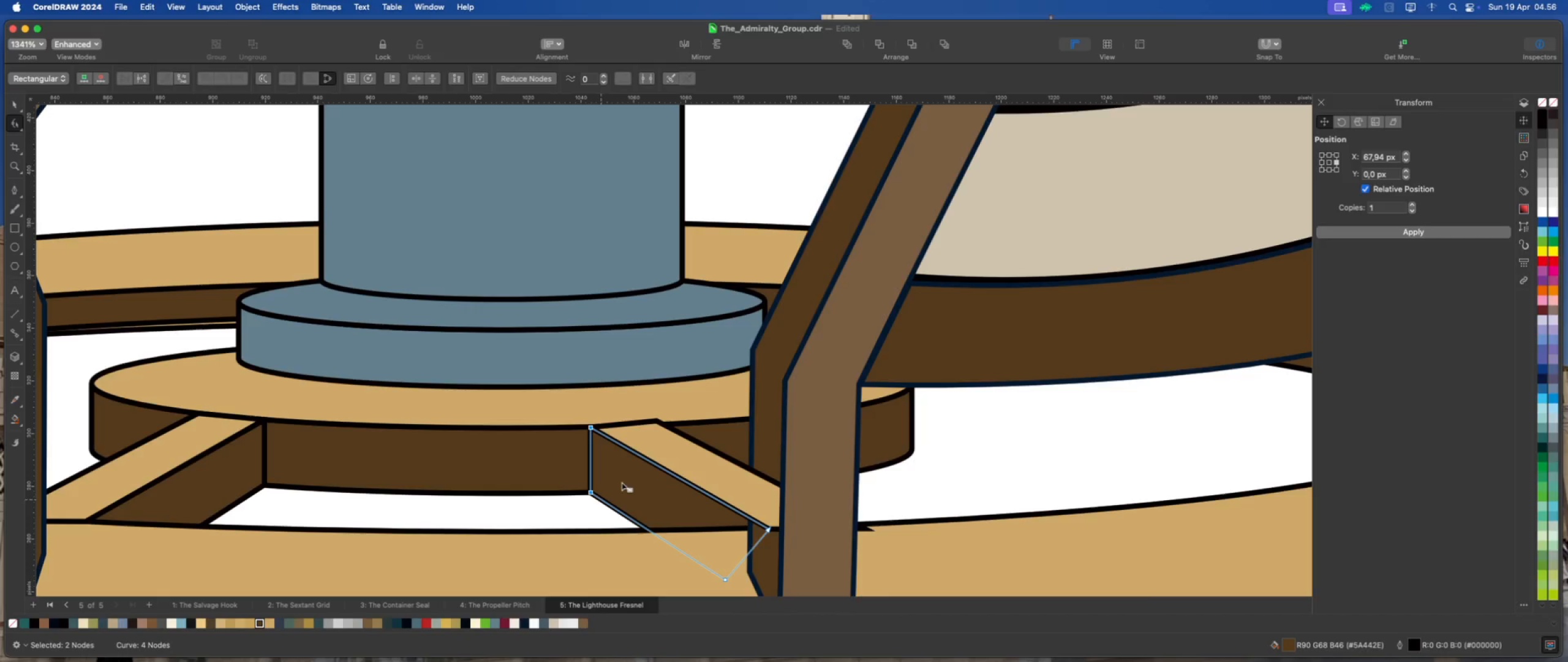 
scroll: coordinate [576, 436], scroll_direction: up, amount: 1.0
 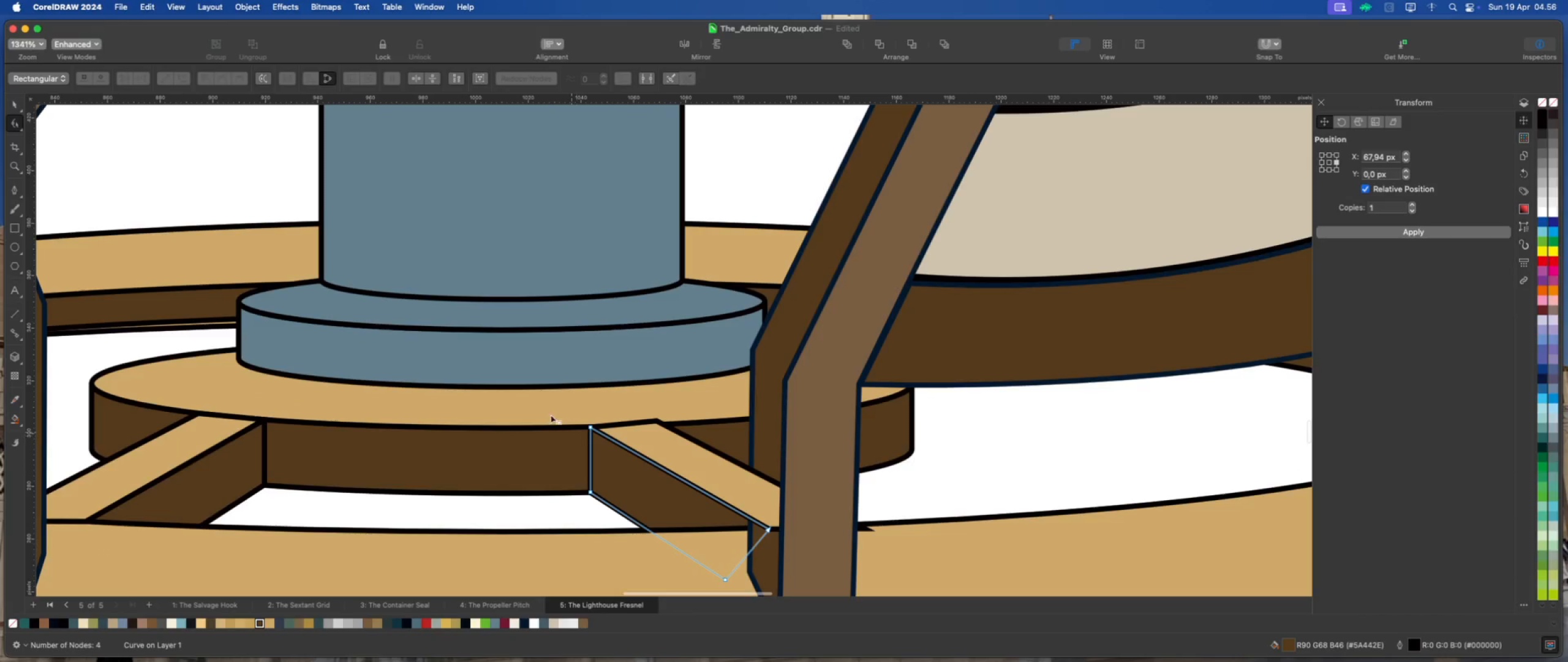 
left_click([654, 451])
 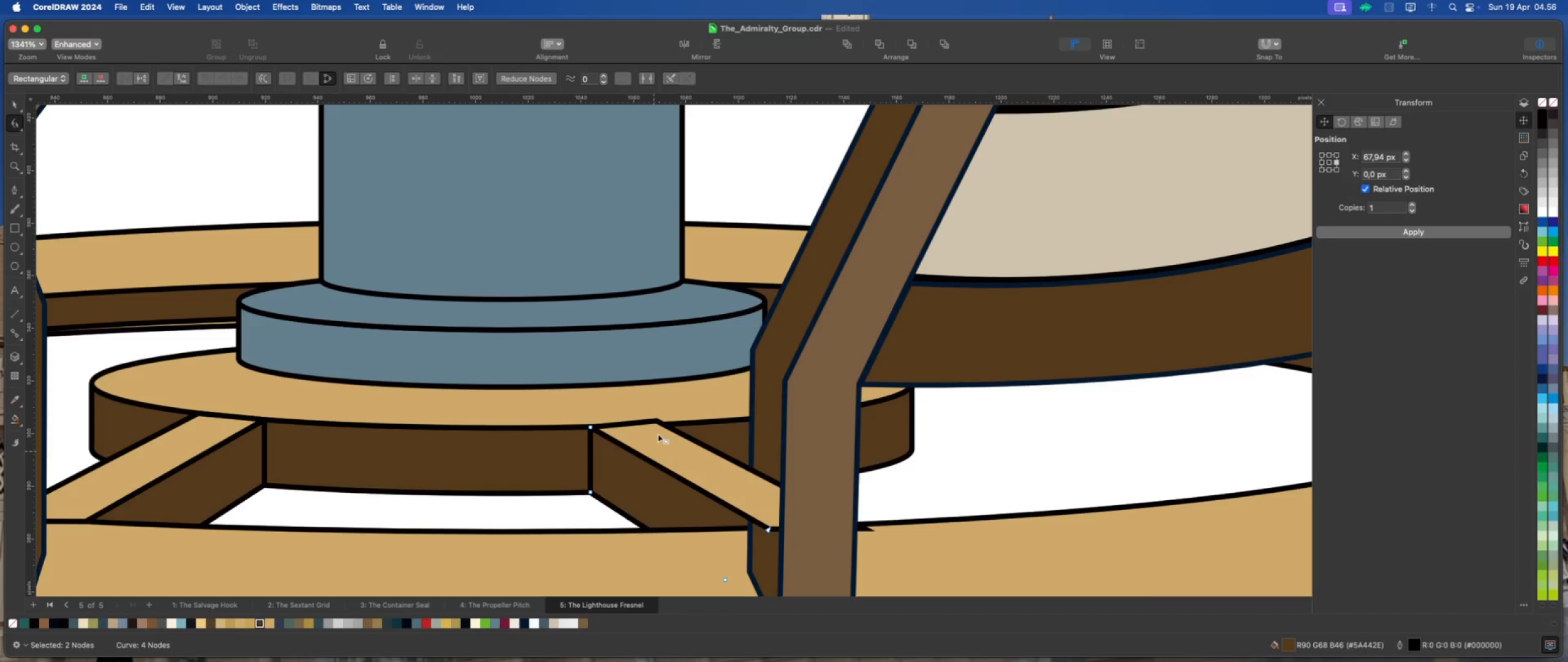 
scroll: coordinate [657, 432], scroll_direction: up, amount: 3.0
 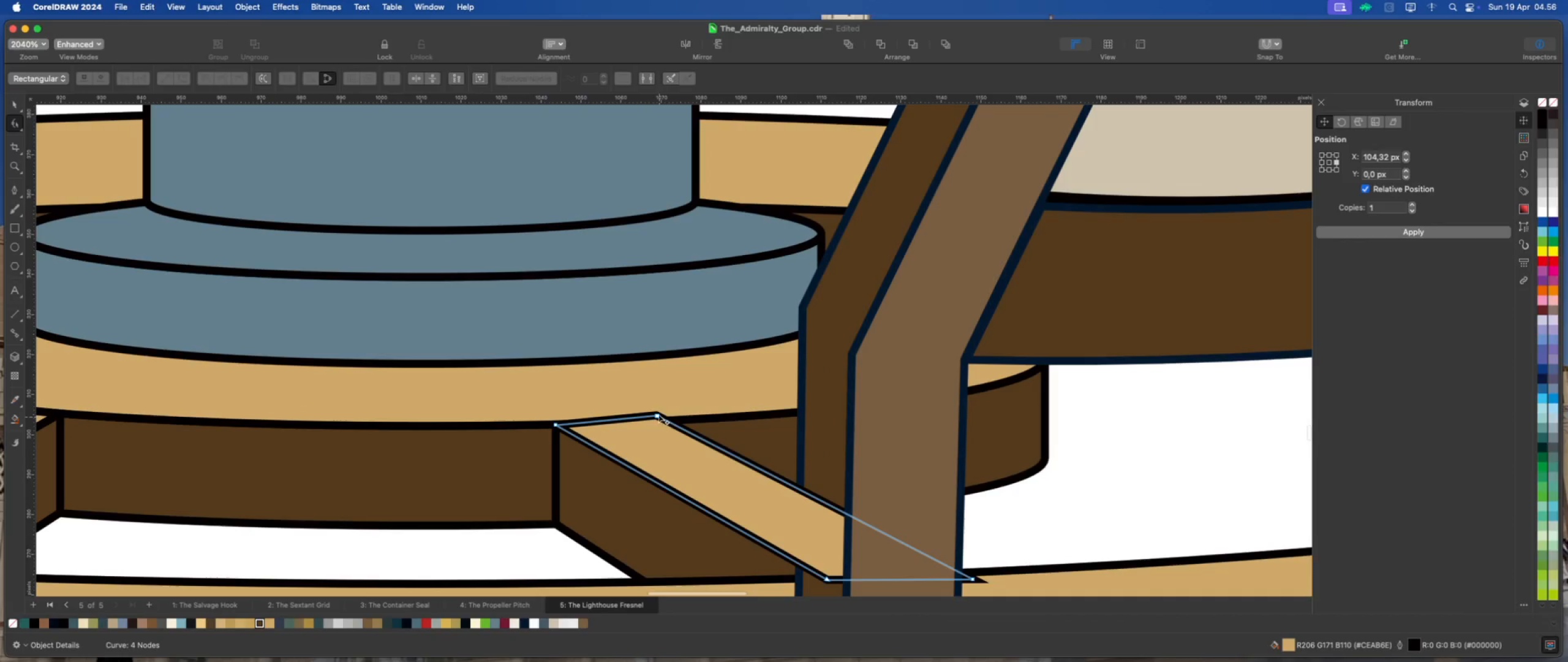 
left_click_drag(start_coordinate=[658, 414], to_coordinate=[665, 420])
 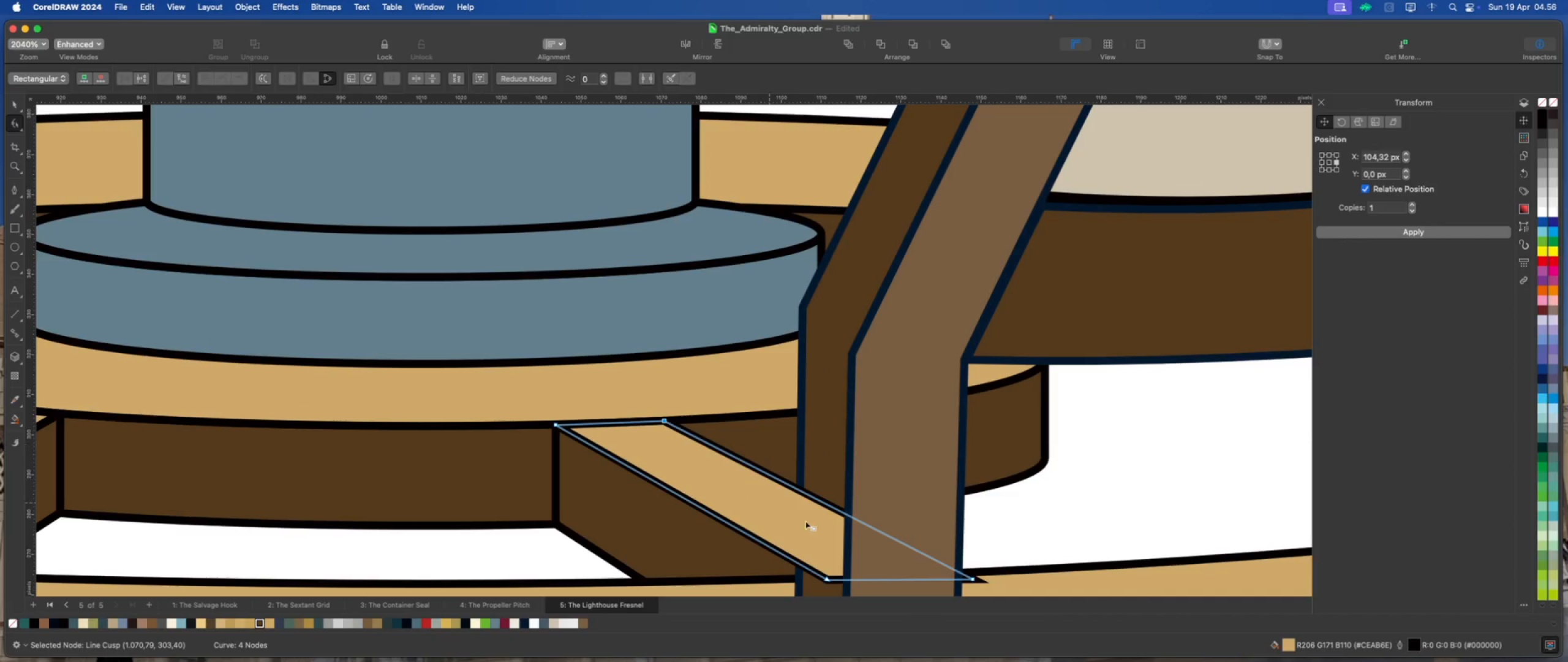 
scroll: coordinate [777, 467], scroll_direction: down, amount: 2.0
 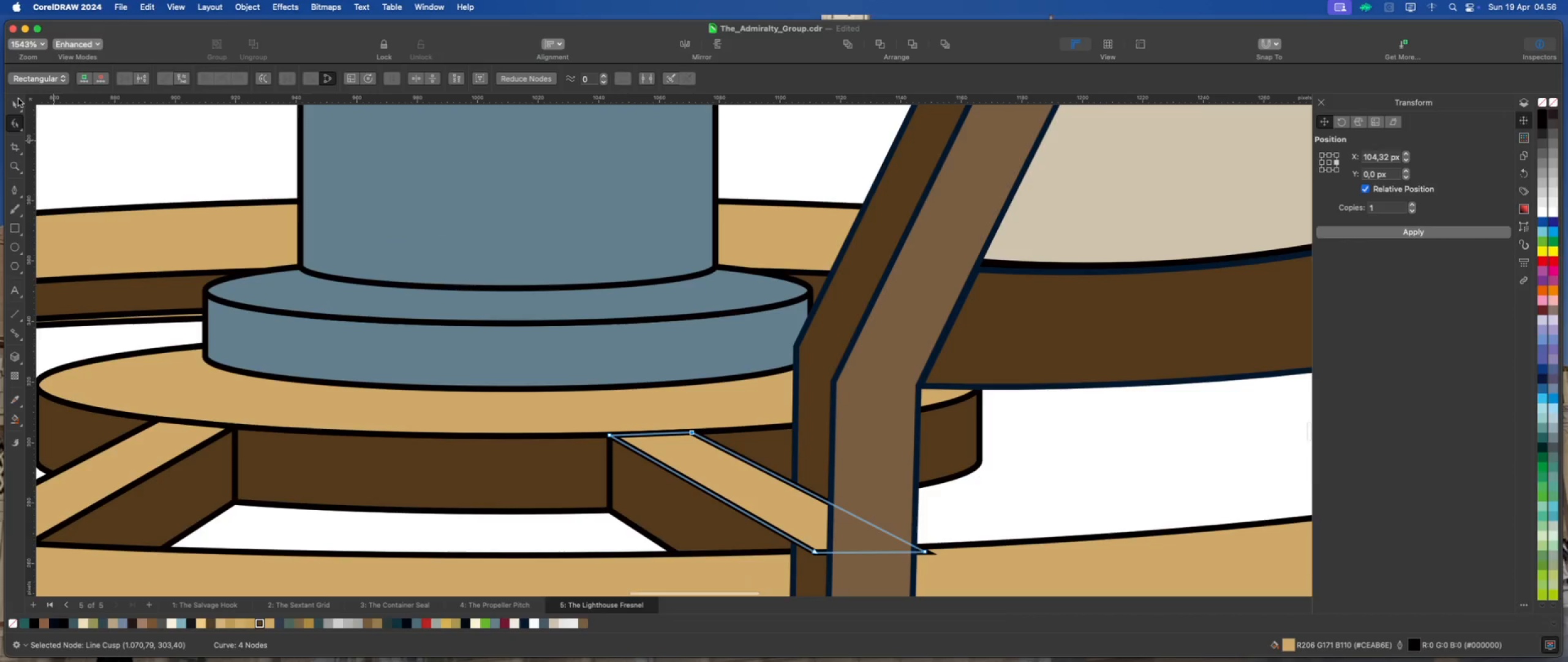 
left_click([13, 102])
 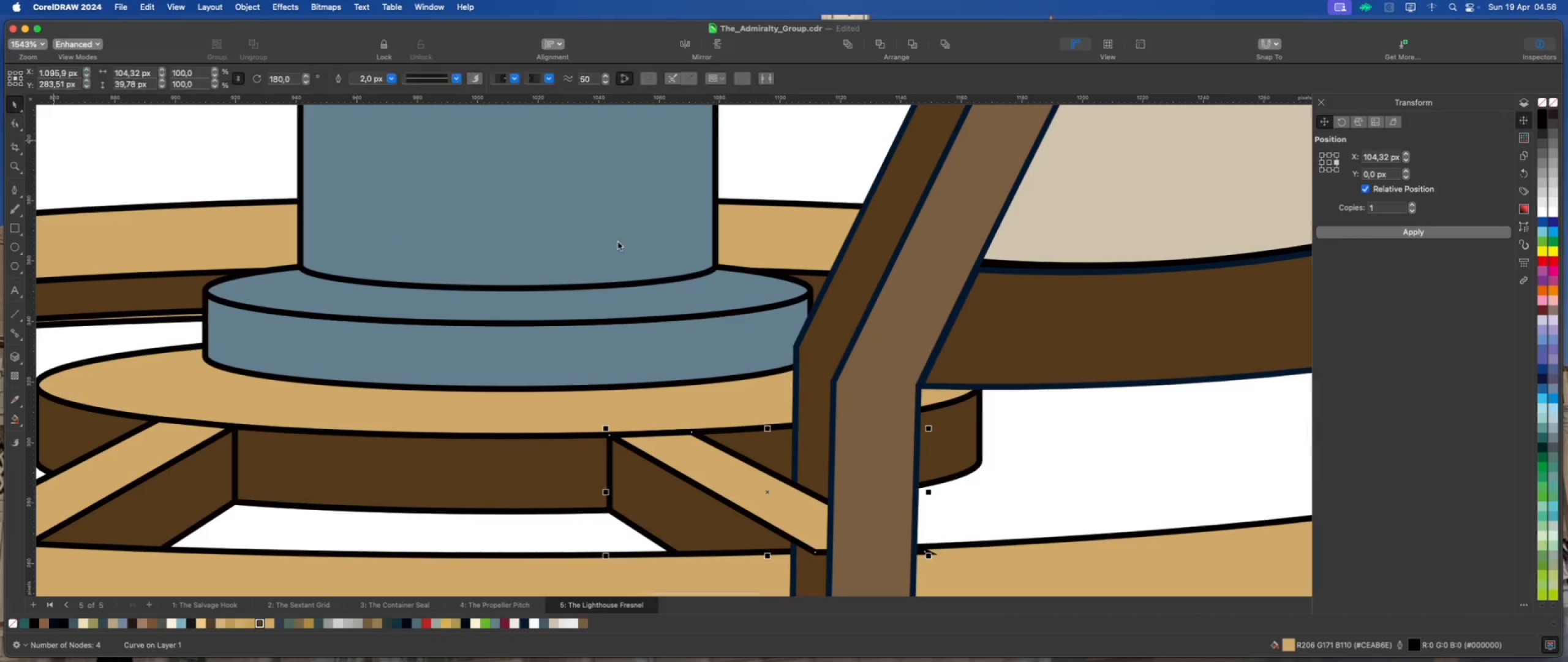 
scroll: coordinate [703, 267], scroll_direction: down, amount: 2.0
 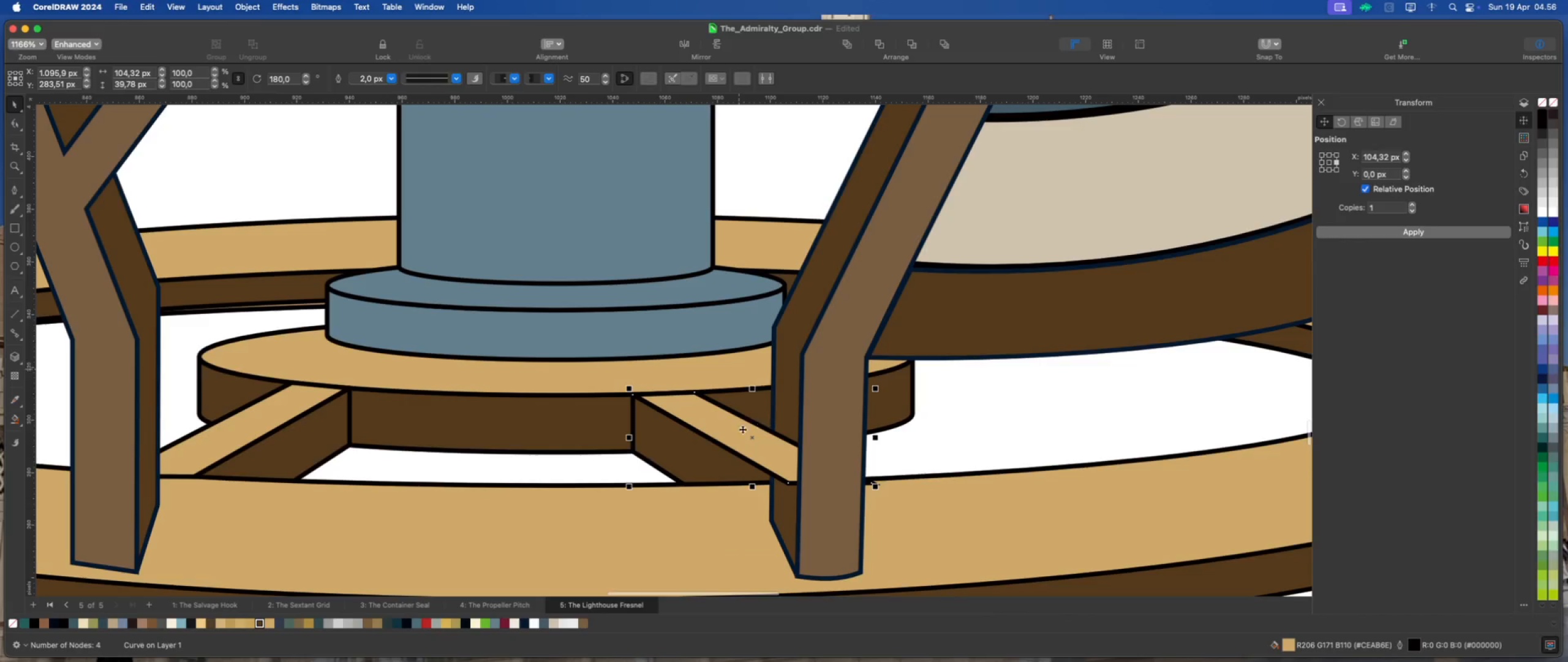 
right_click([740, 429])
 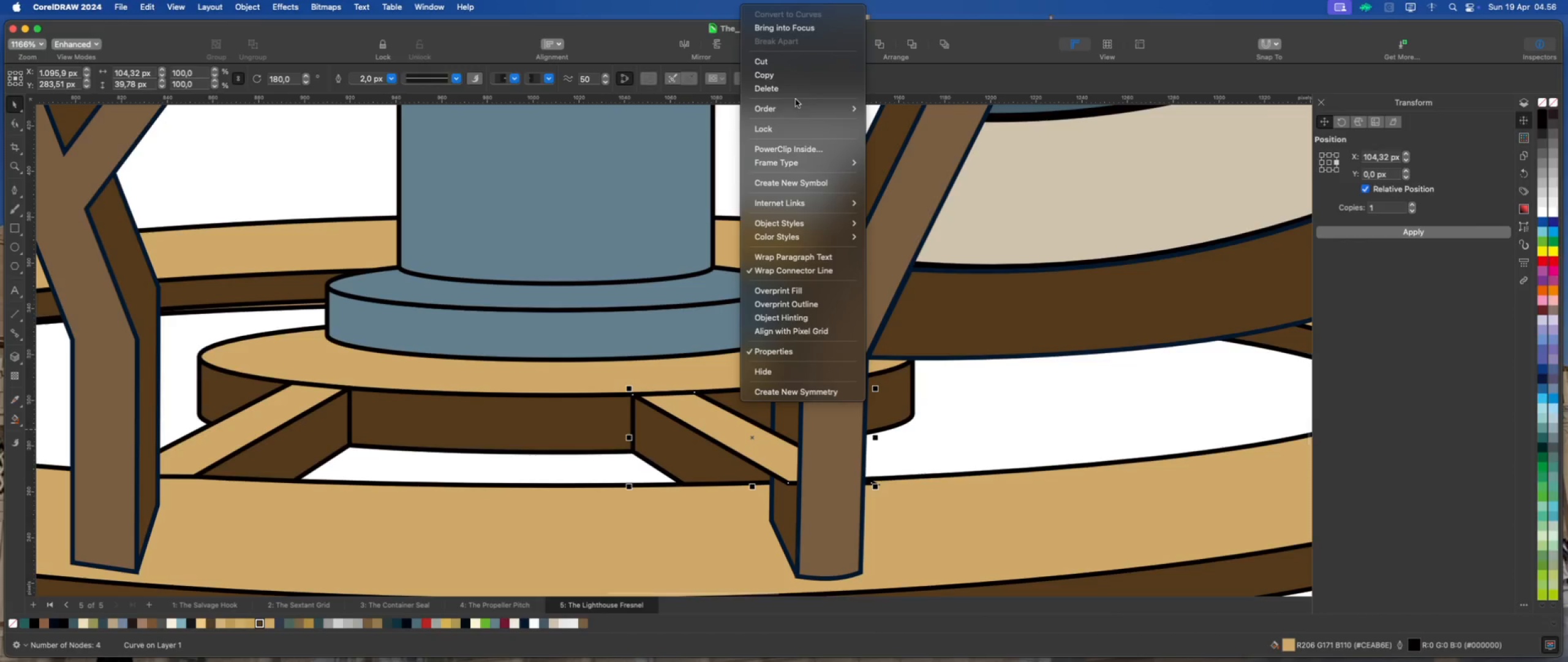 
left_click([797, 106])
 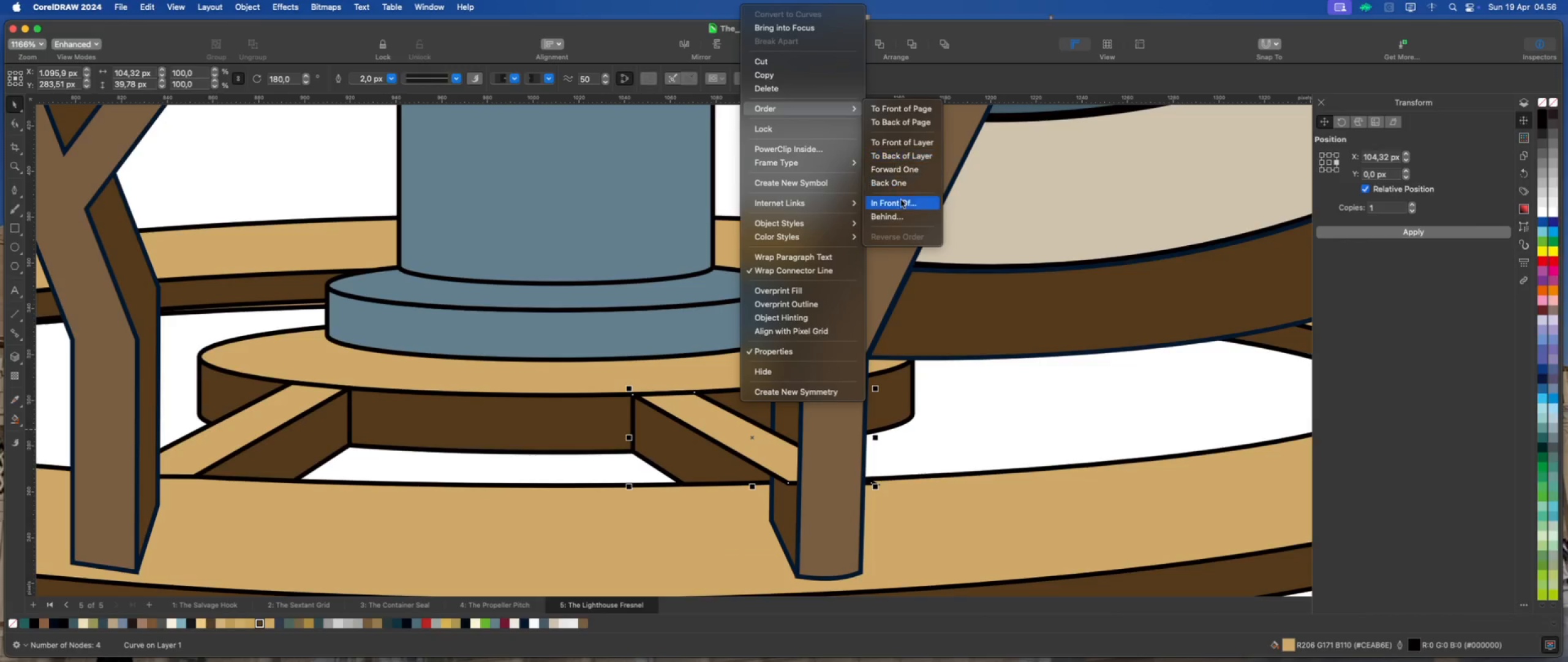 
left_click([902, 213])
 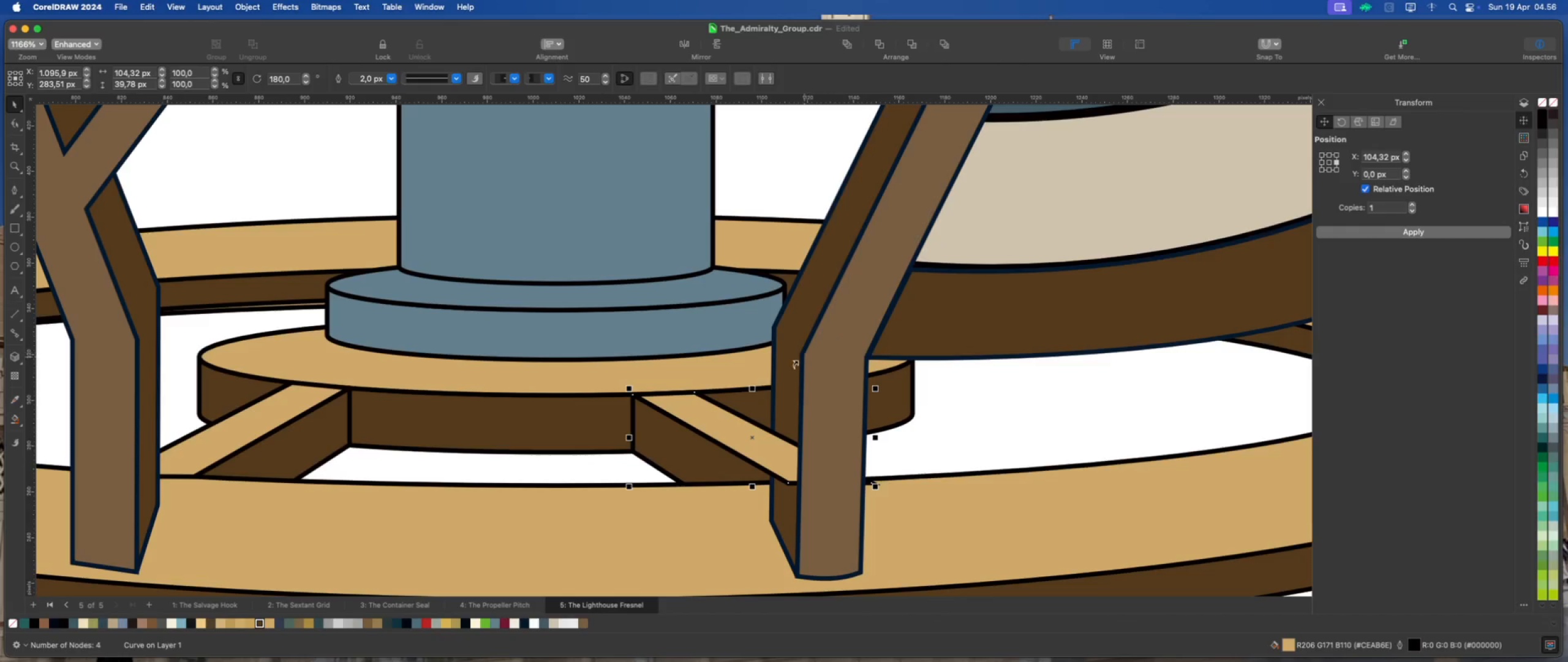 
left_click([785, 369])
 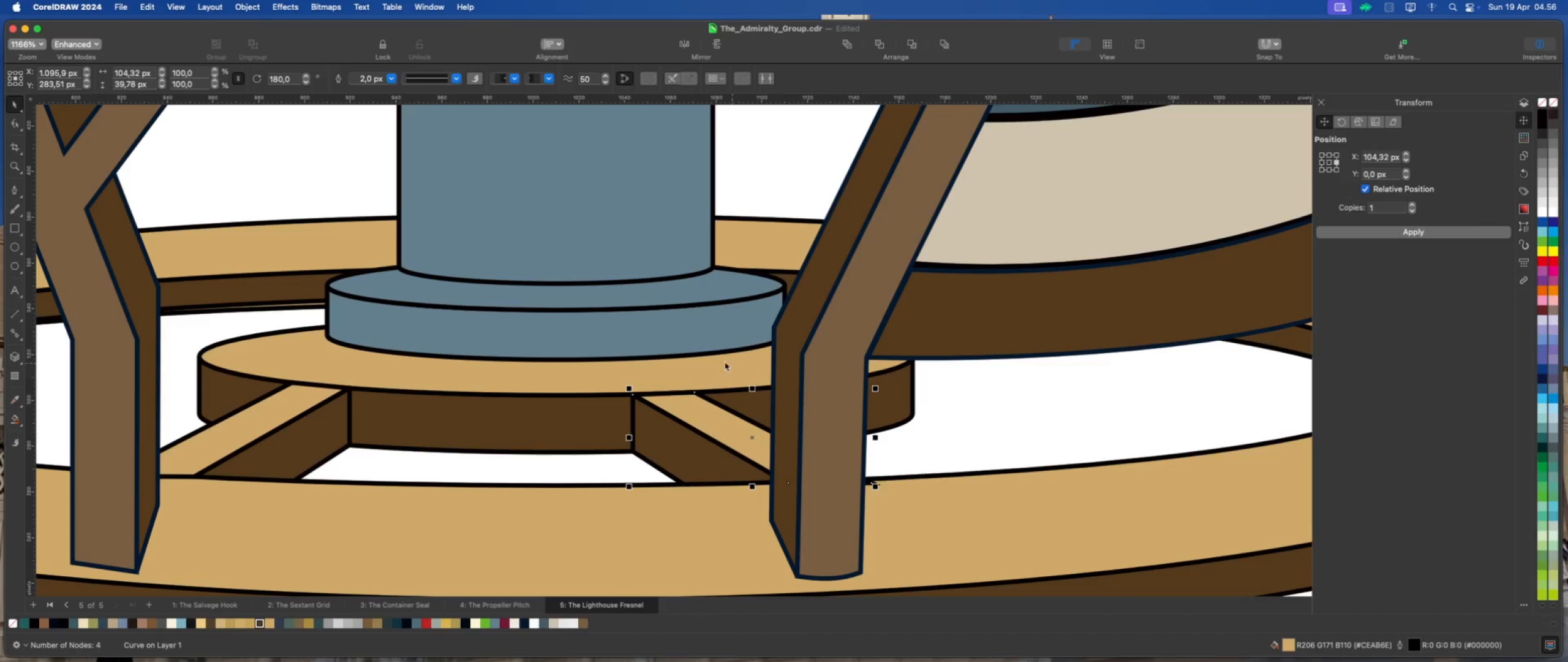 
scroll: coordinate [703, 358], scroll_direction: down, amount: 3.0
 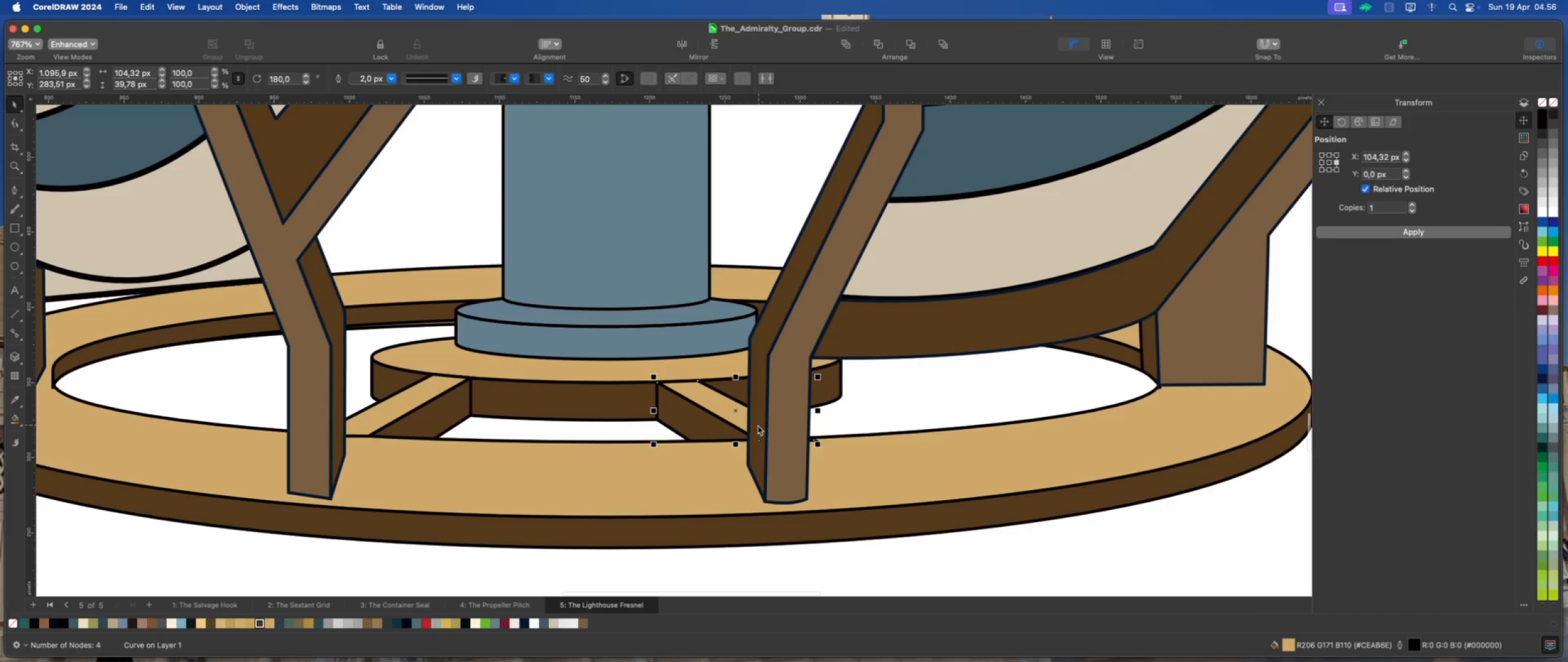 
scroll: coordinate [752, 425], scroll_direction: up, amount: 1.0
 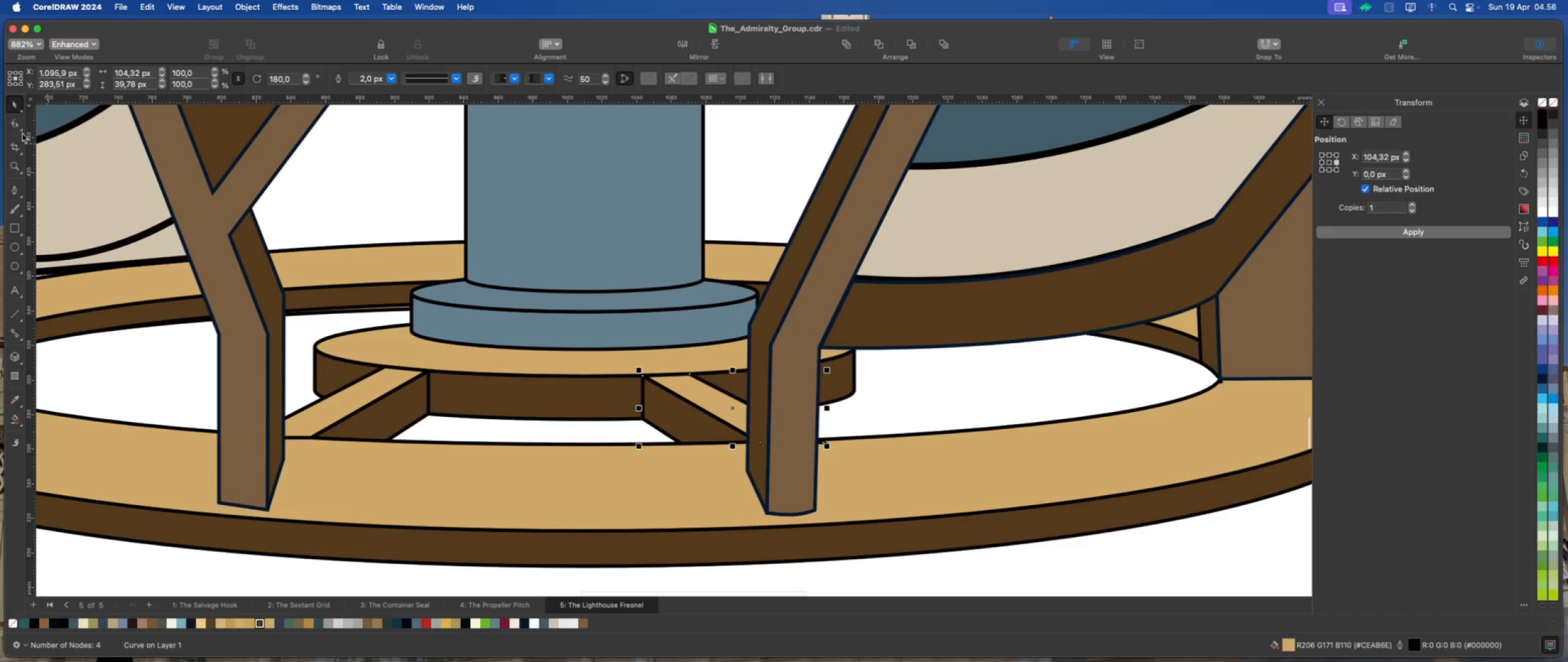 
left_click([15, 123])
 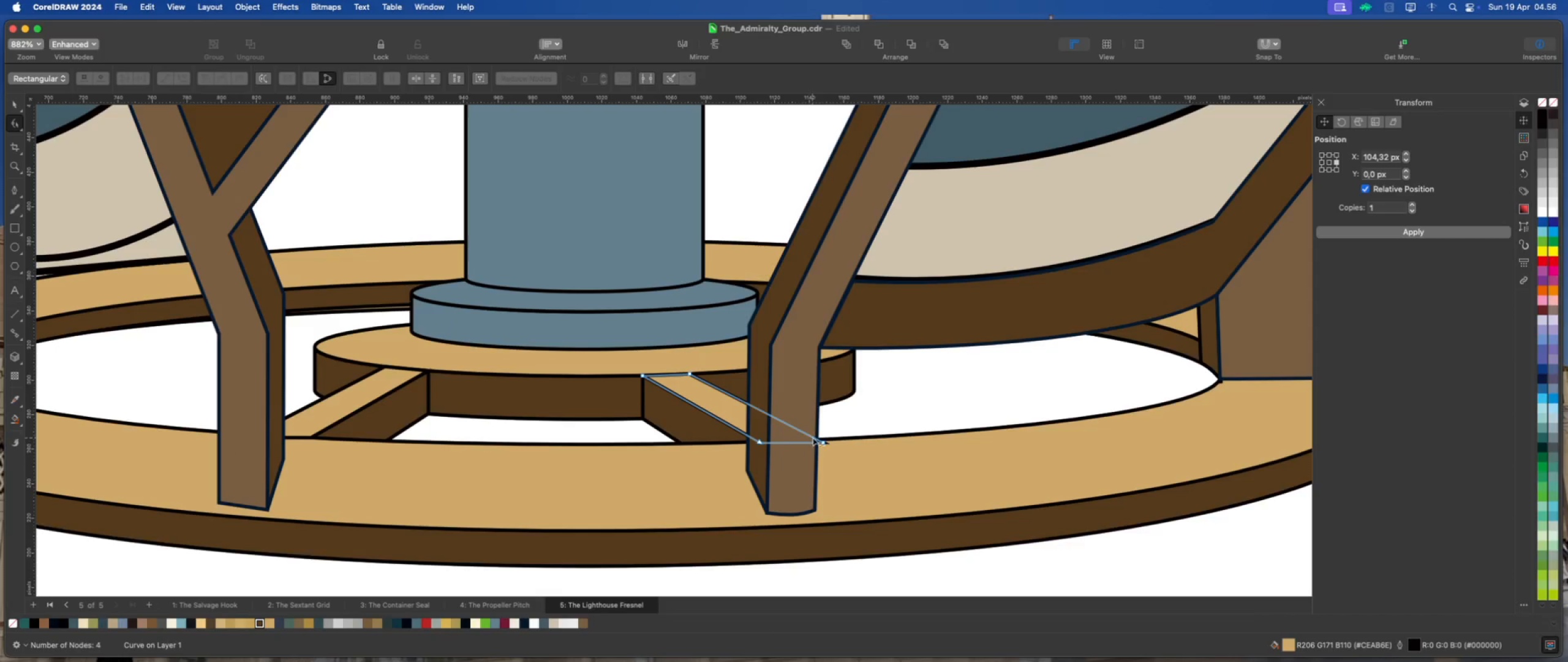 
left_click([805, 432])
 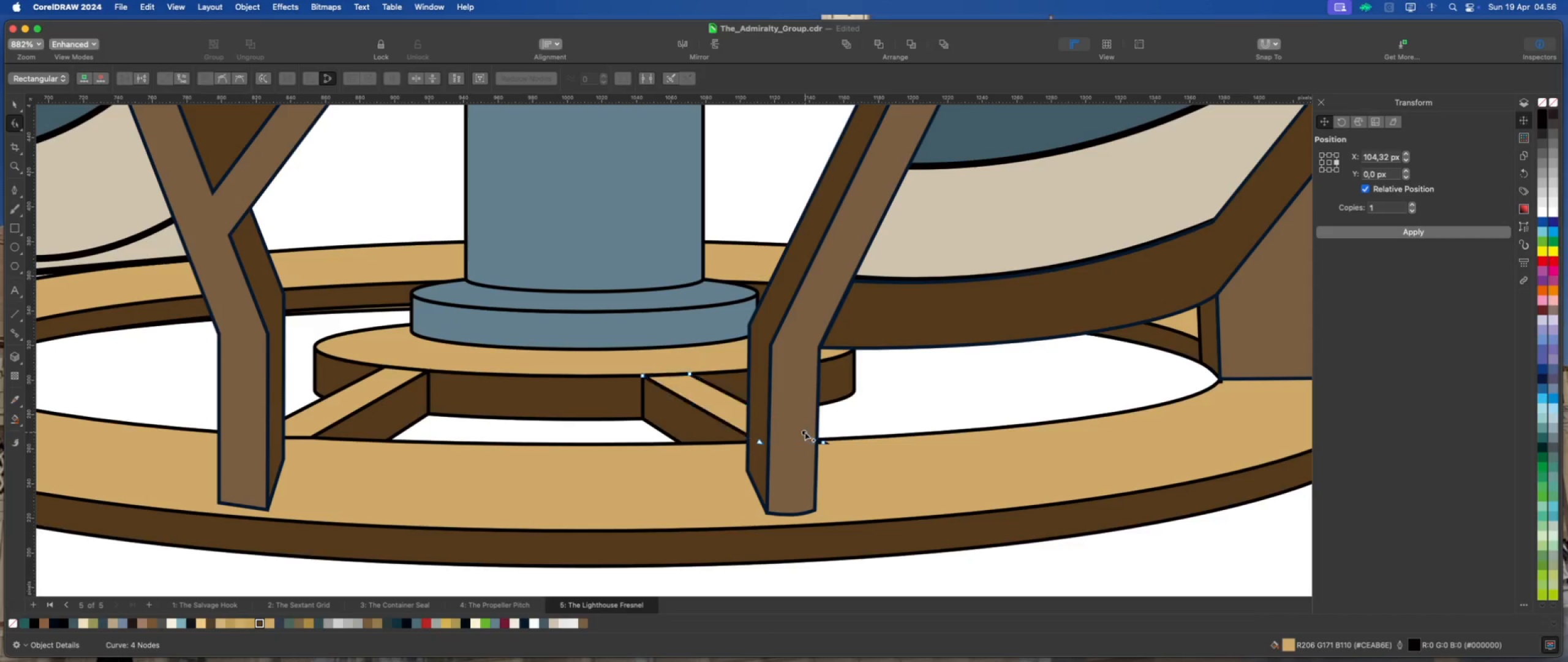 
double_click([805, 432])
 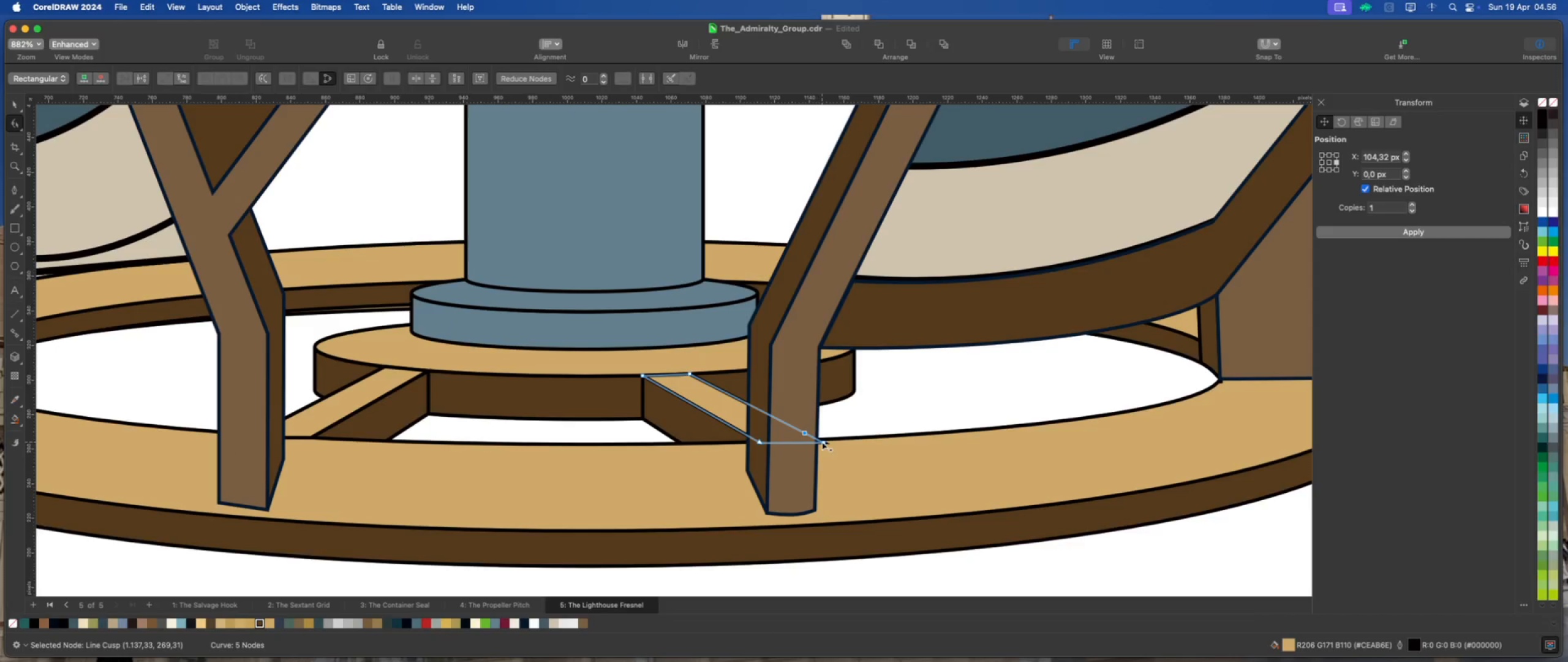 
double_click([822, 442])
 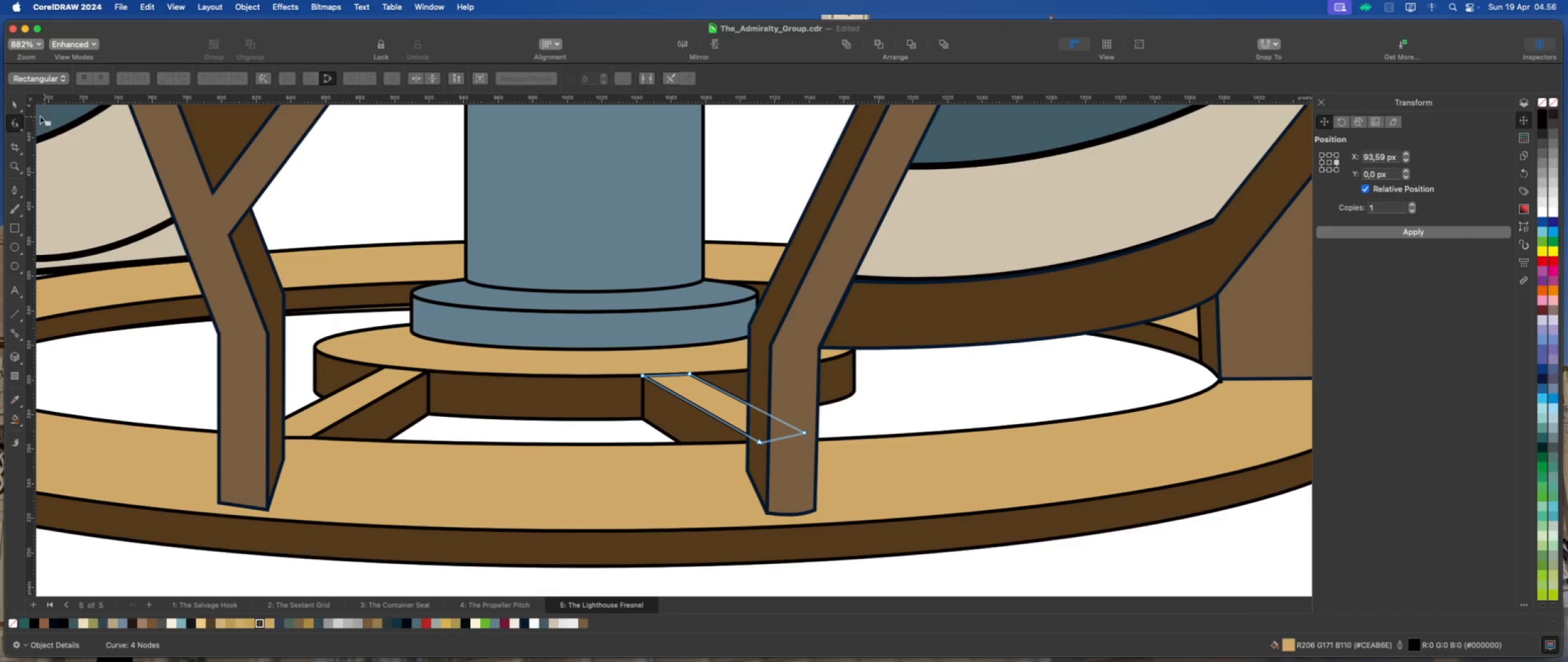 
left_click([14, 107])
 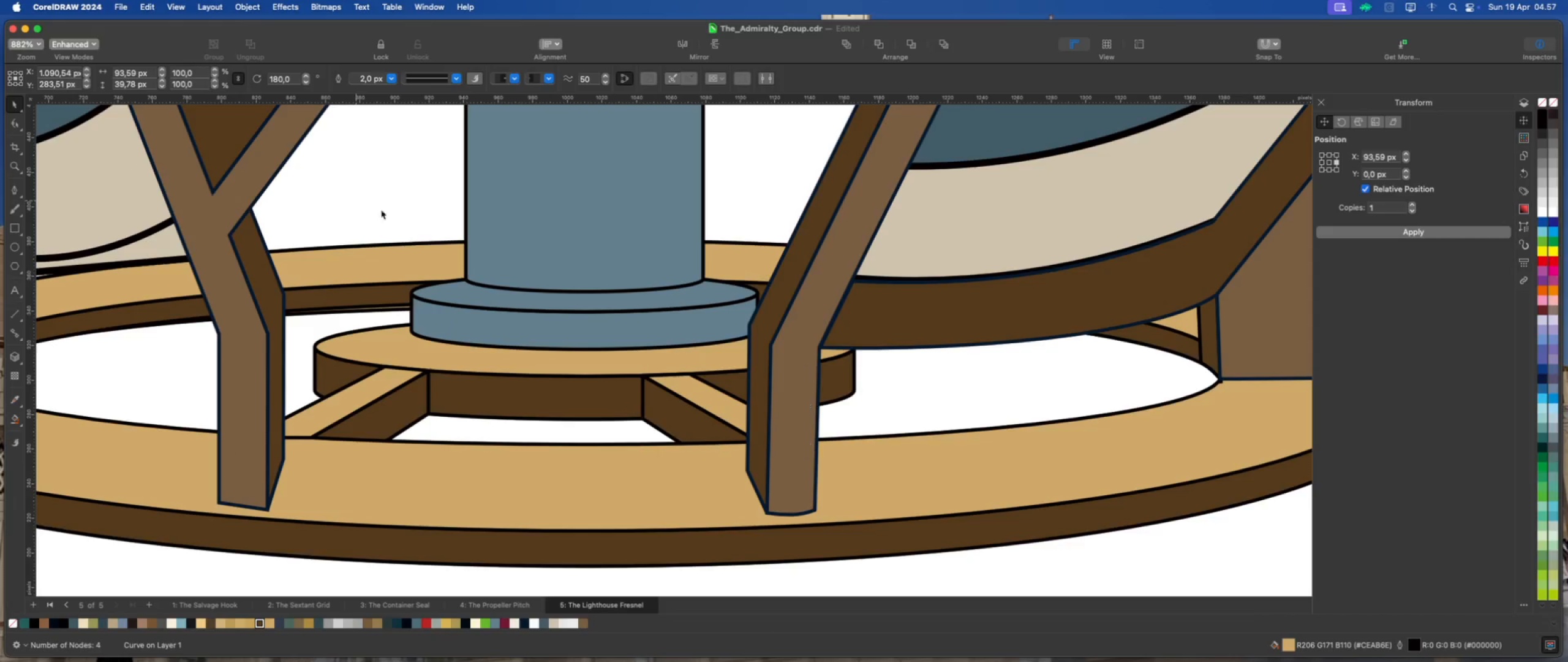 
left_click([867, 498])
 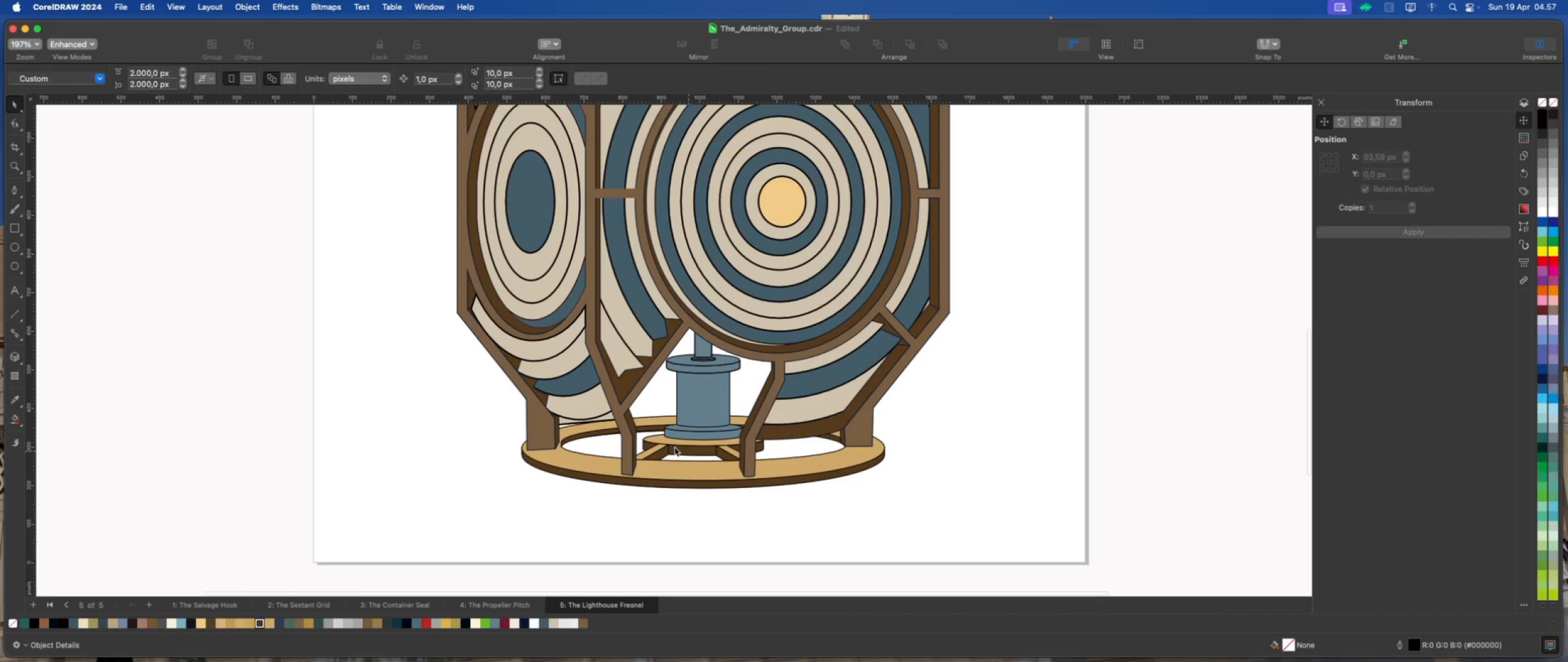 
scroll: coordinate [763, 485], scroll_direction: down, amount: 11.0
 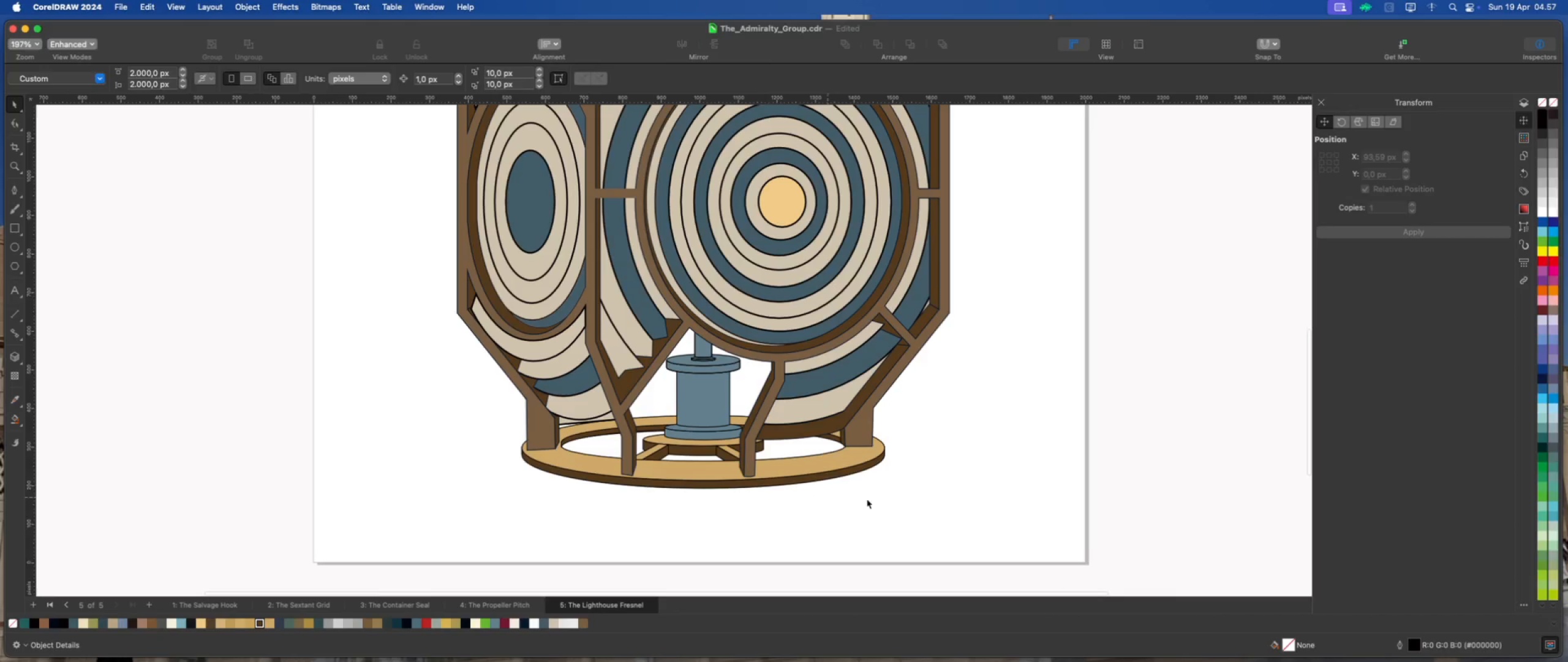 
scroll: coordinate [619, 432], scroll_direction: up, amount: 1.0
 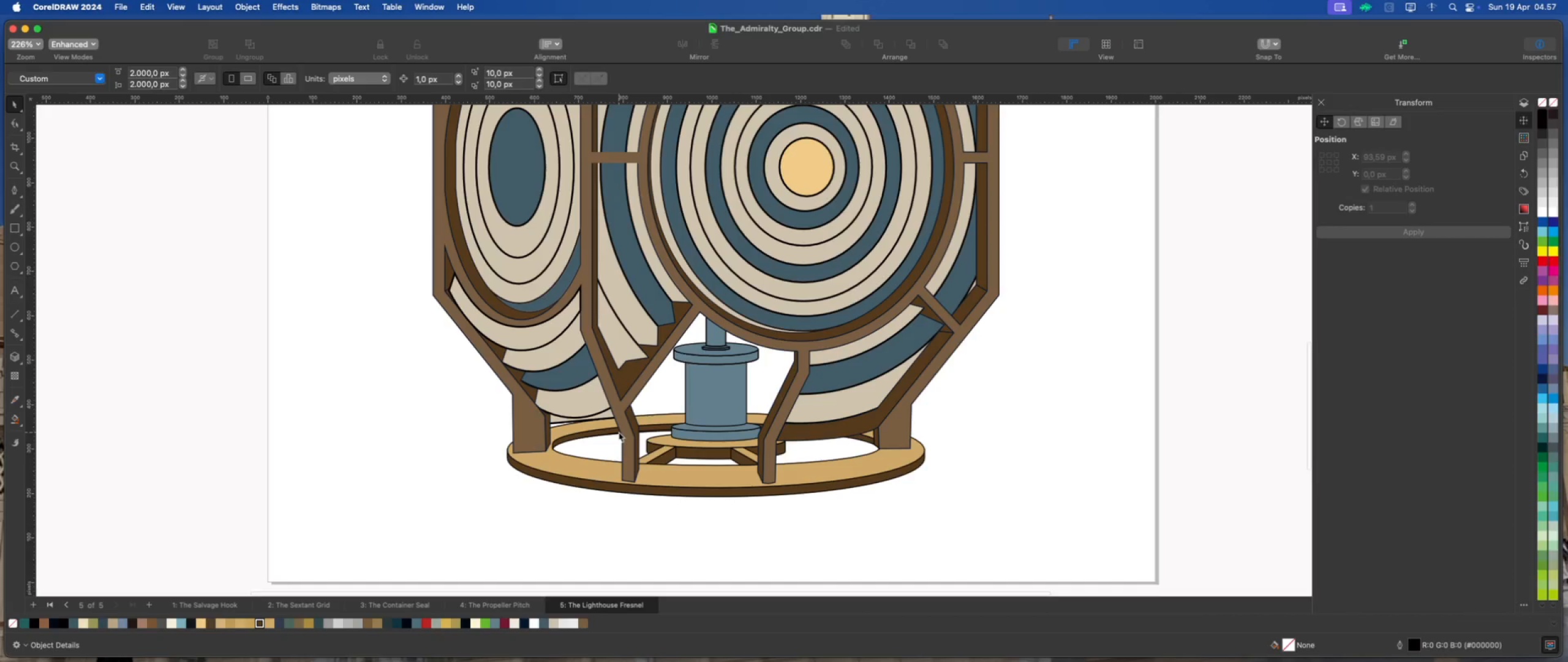 
scroll: coordinate [618, 433], scroll_direction: down, amount: 6.0
 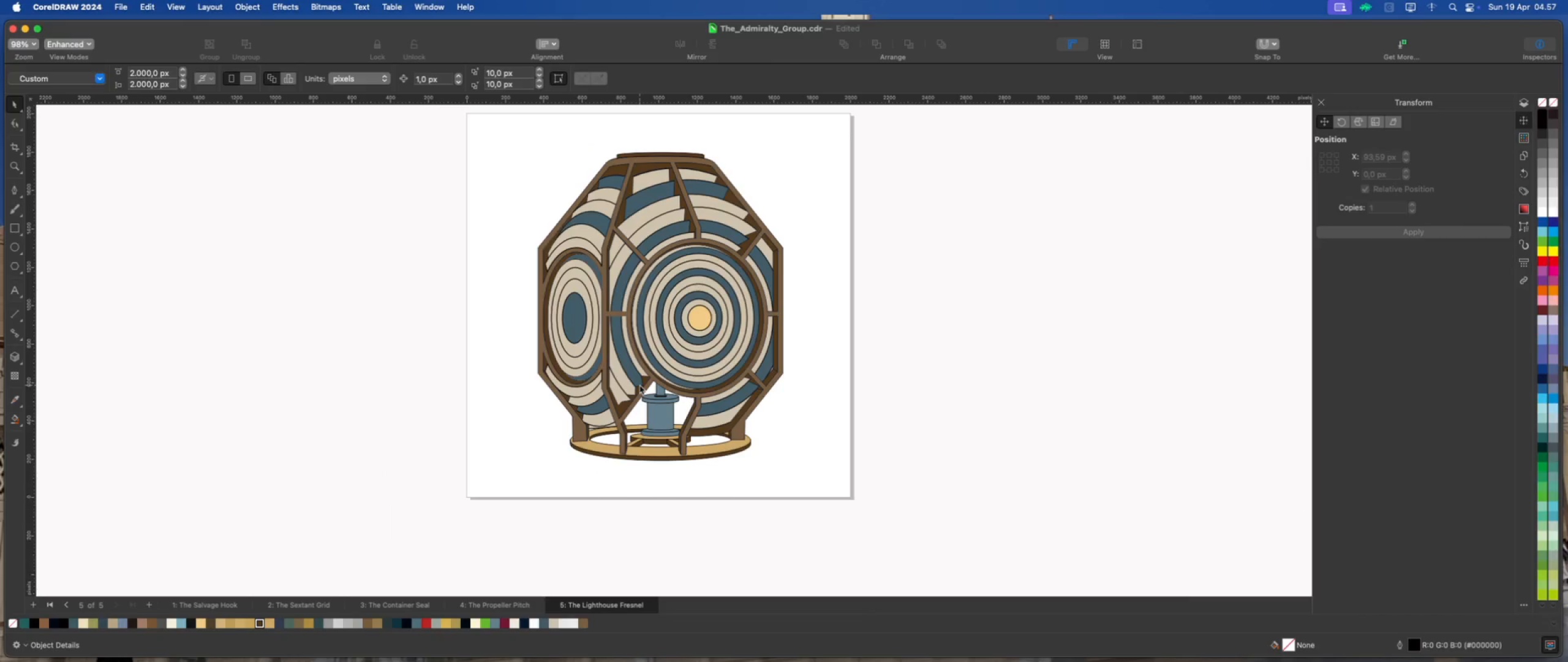 
scroll: coordinate [699, 493], scroll_direction: up, amount: 12.0
 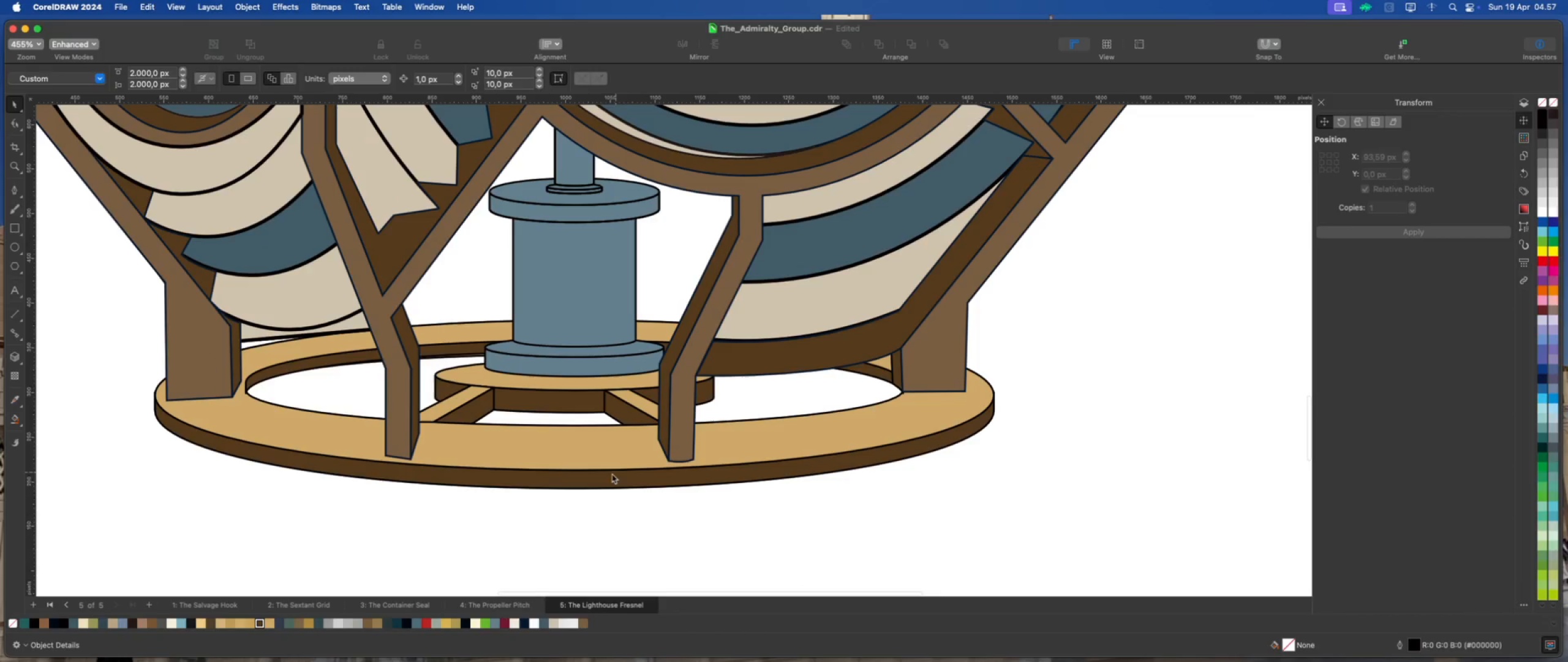 
left_click([618, 501])
 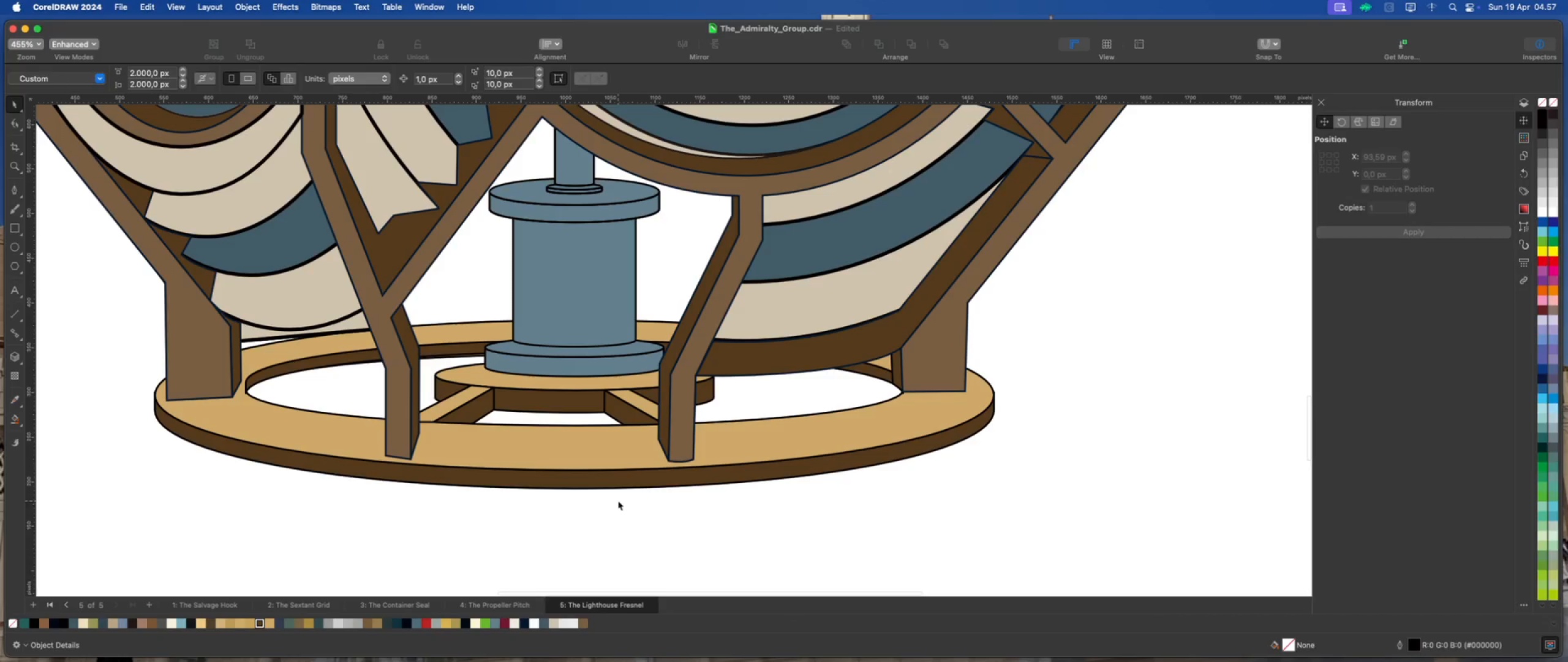 
key(Meta+S)
 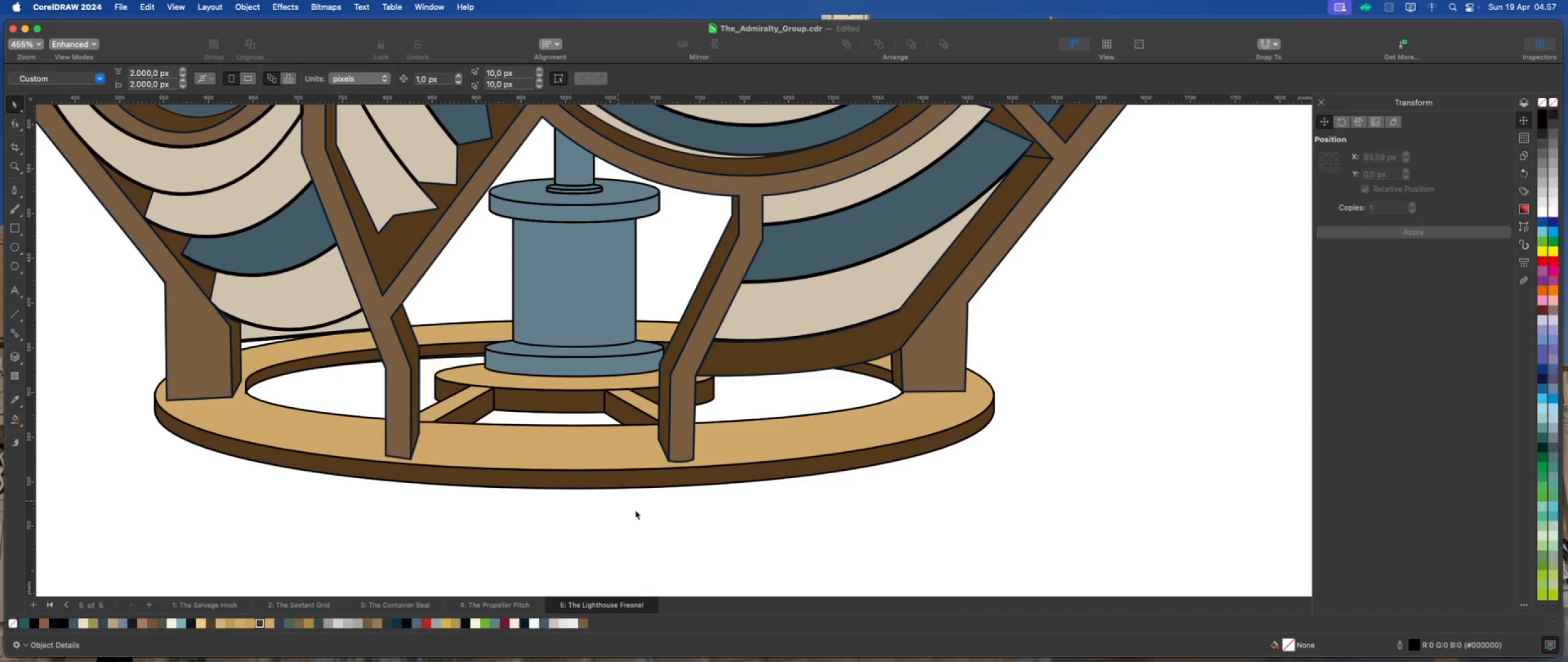 
left_click([635, 510])
 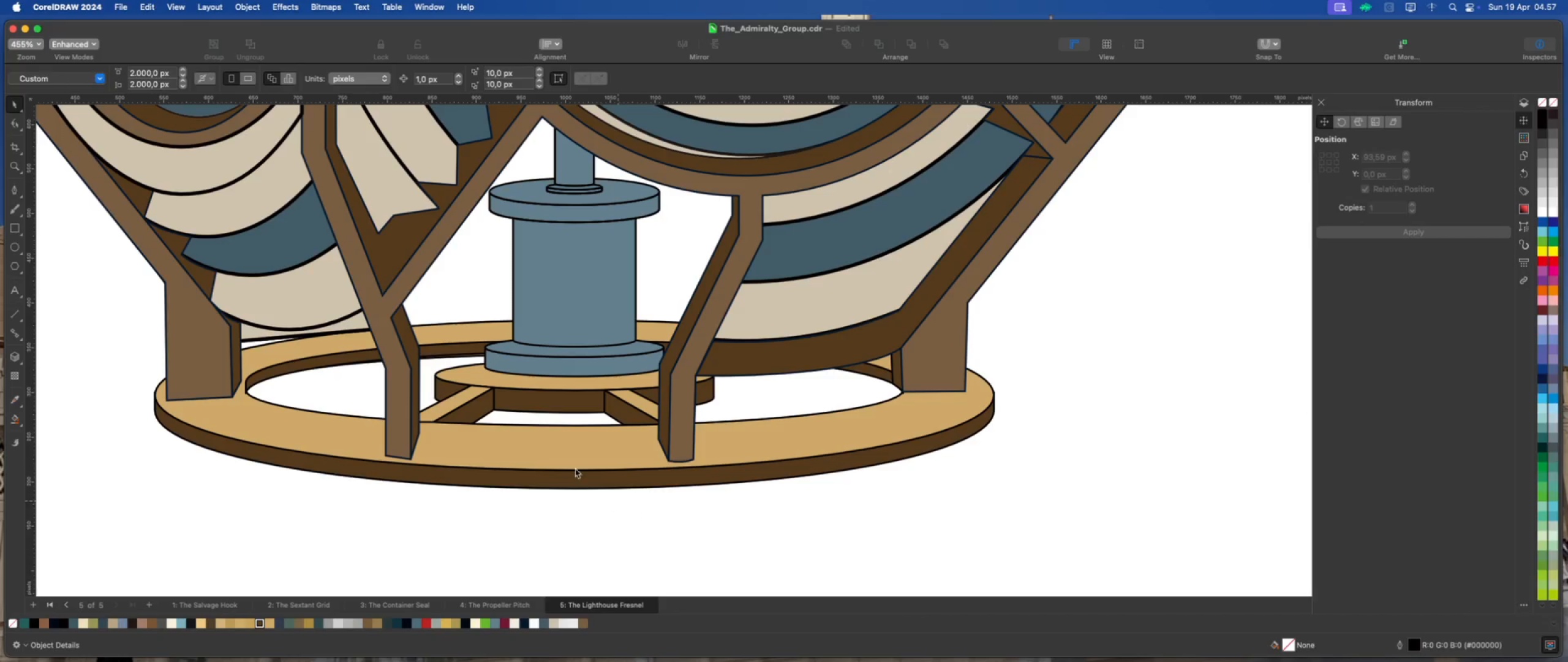 
scroll: coordinate [278, 446], scroll_direction: up, amount: 7.0
 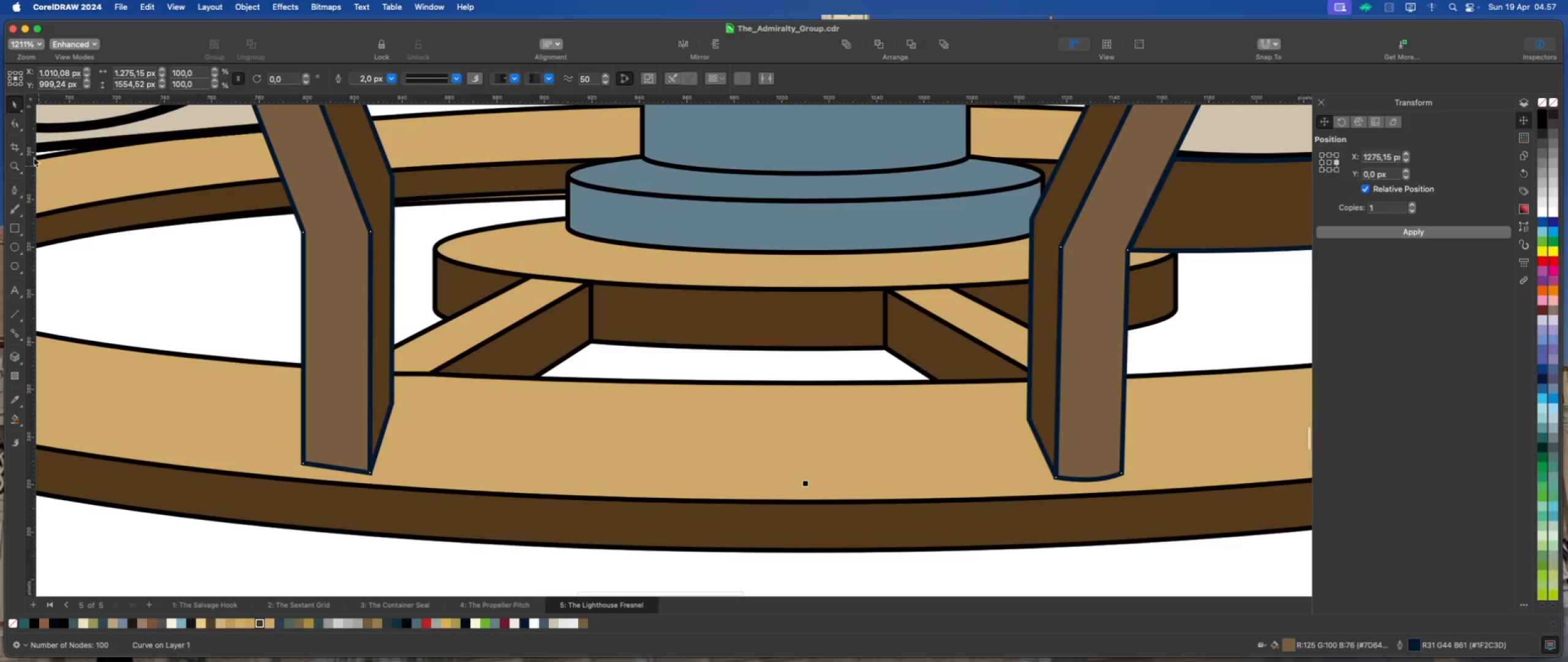 
left_click([12, 121])
 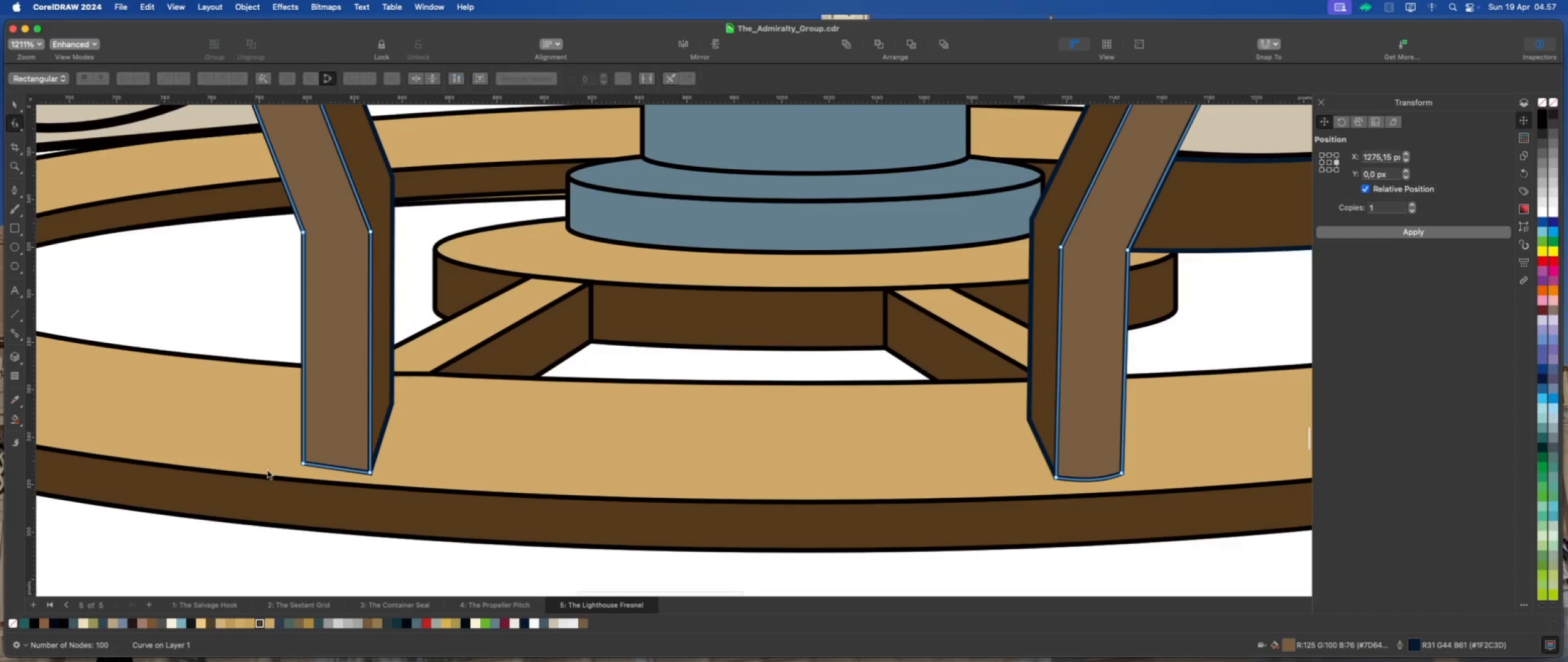 
scroll: coordinate [330, 464], scroll_direction: up, amount: 4.0
 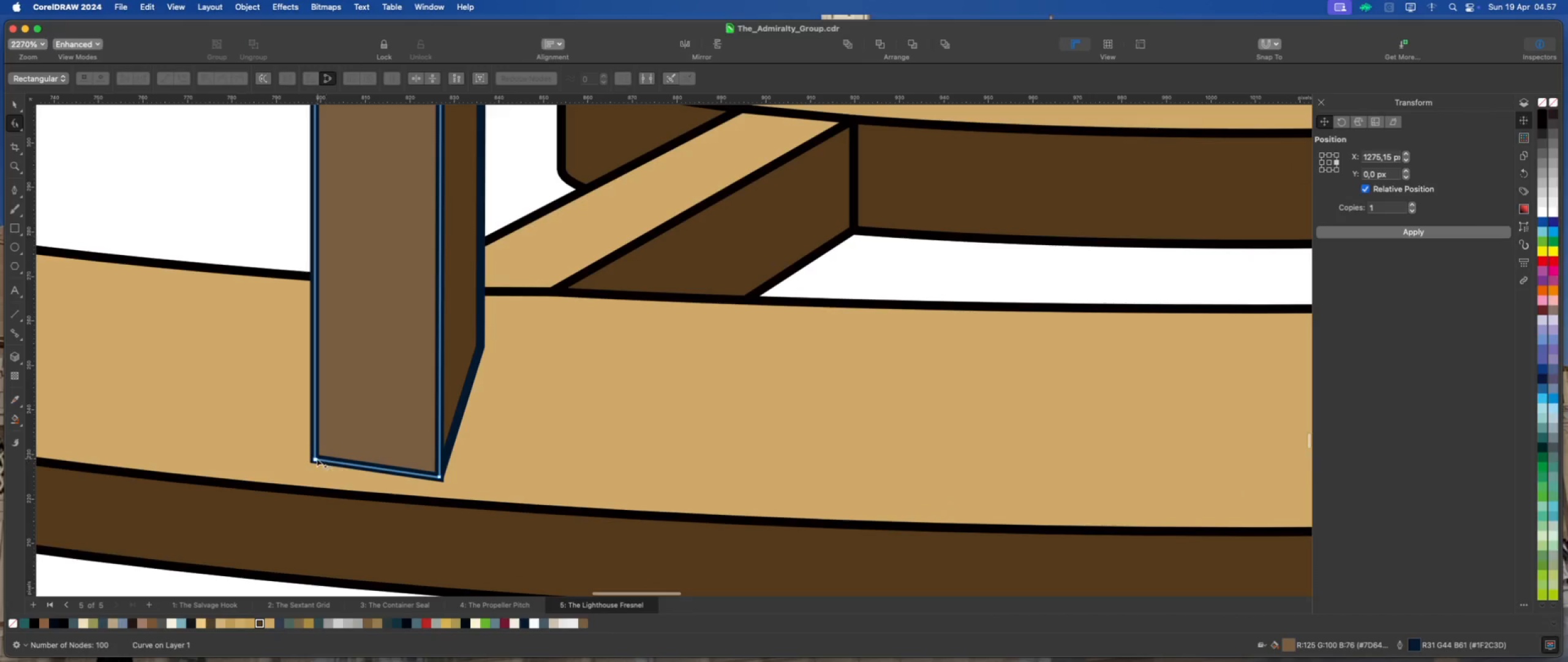 
left_click_drag(start_coordinate=[314, 458], to_coordinate=[314, 467])
 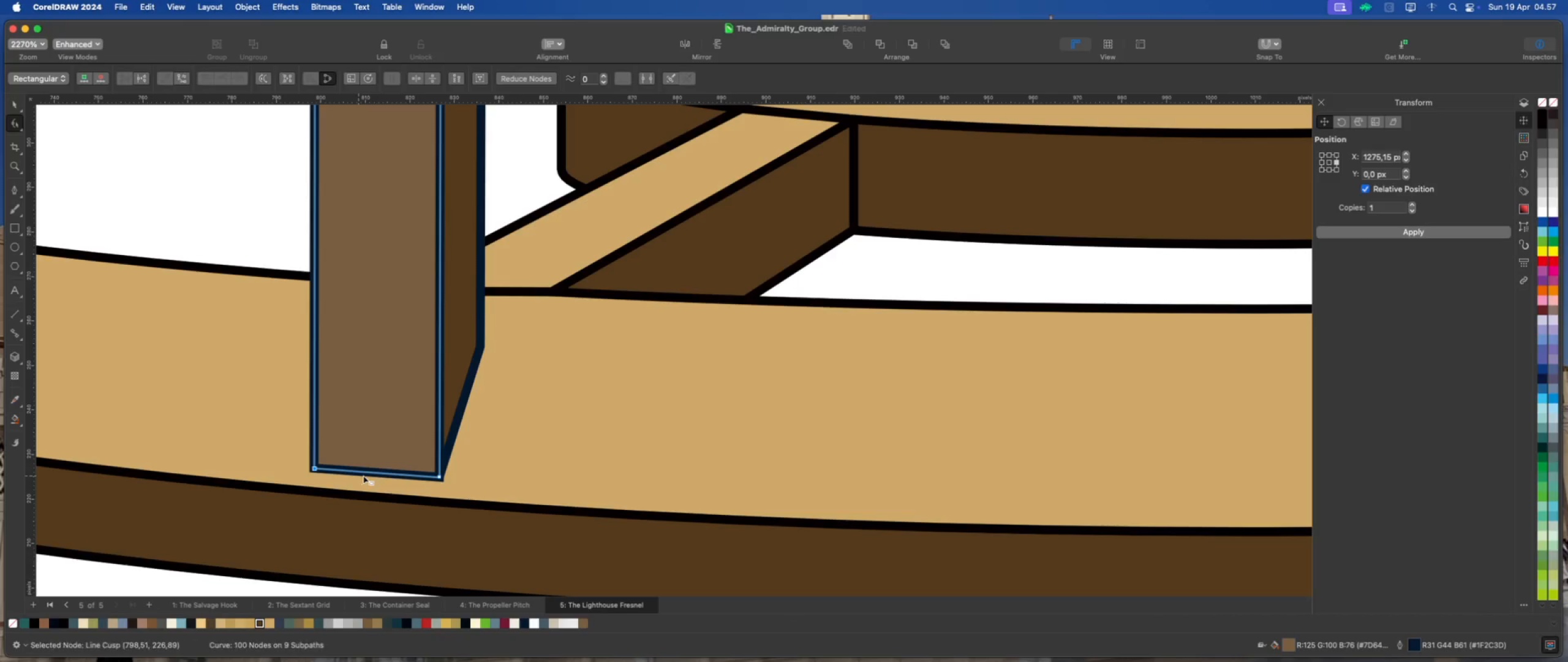 
hold_key(key=ShiftLeft, duration=0.82)
 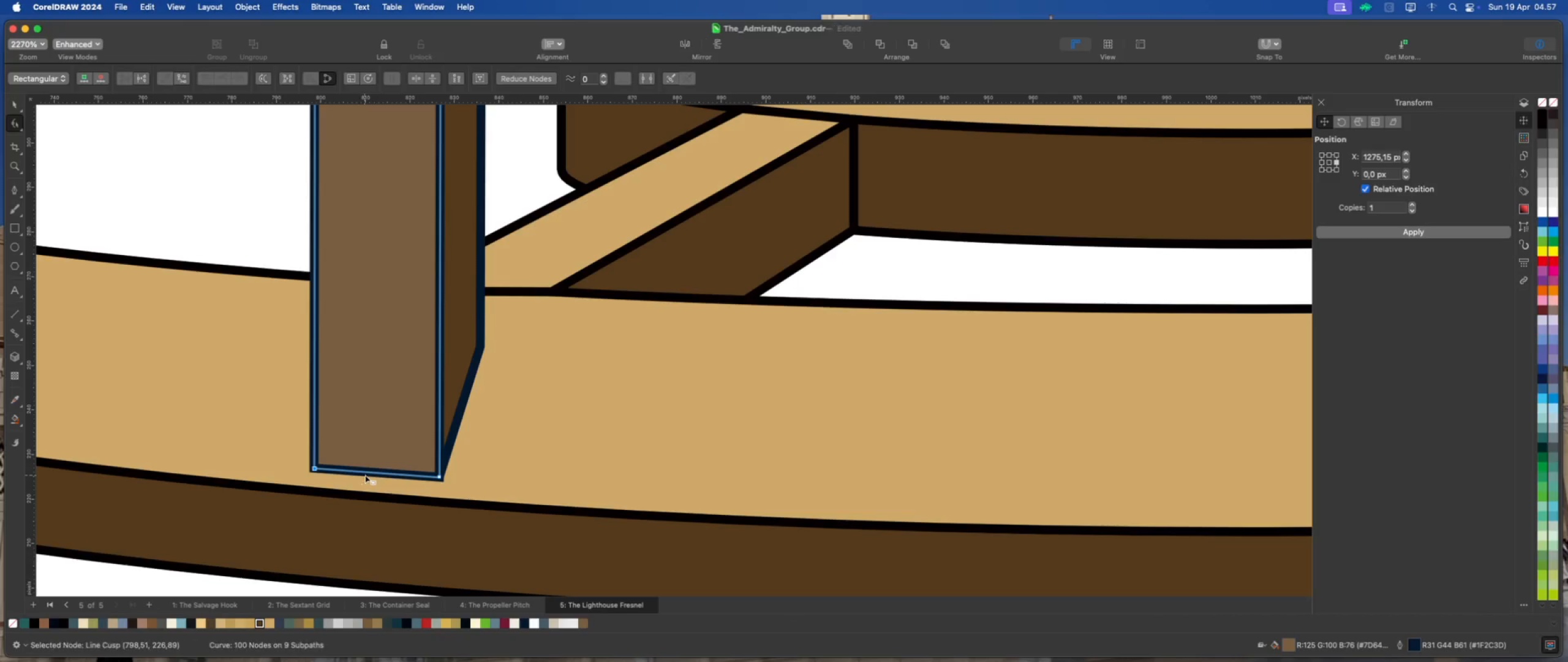 
right_click([368, 472])
 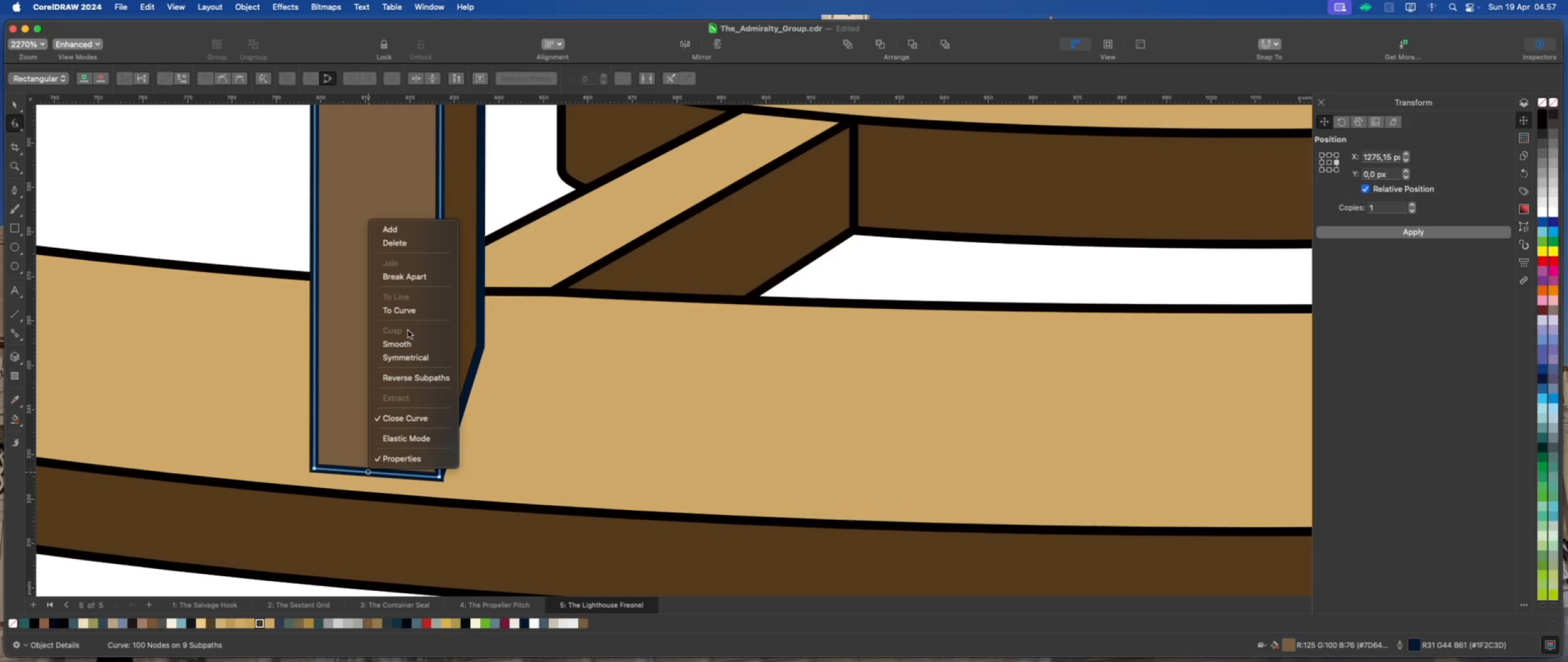 
left_click([410, 310])
 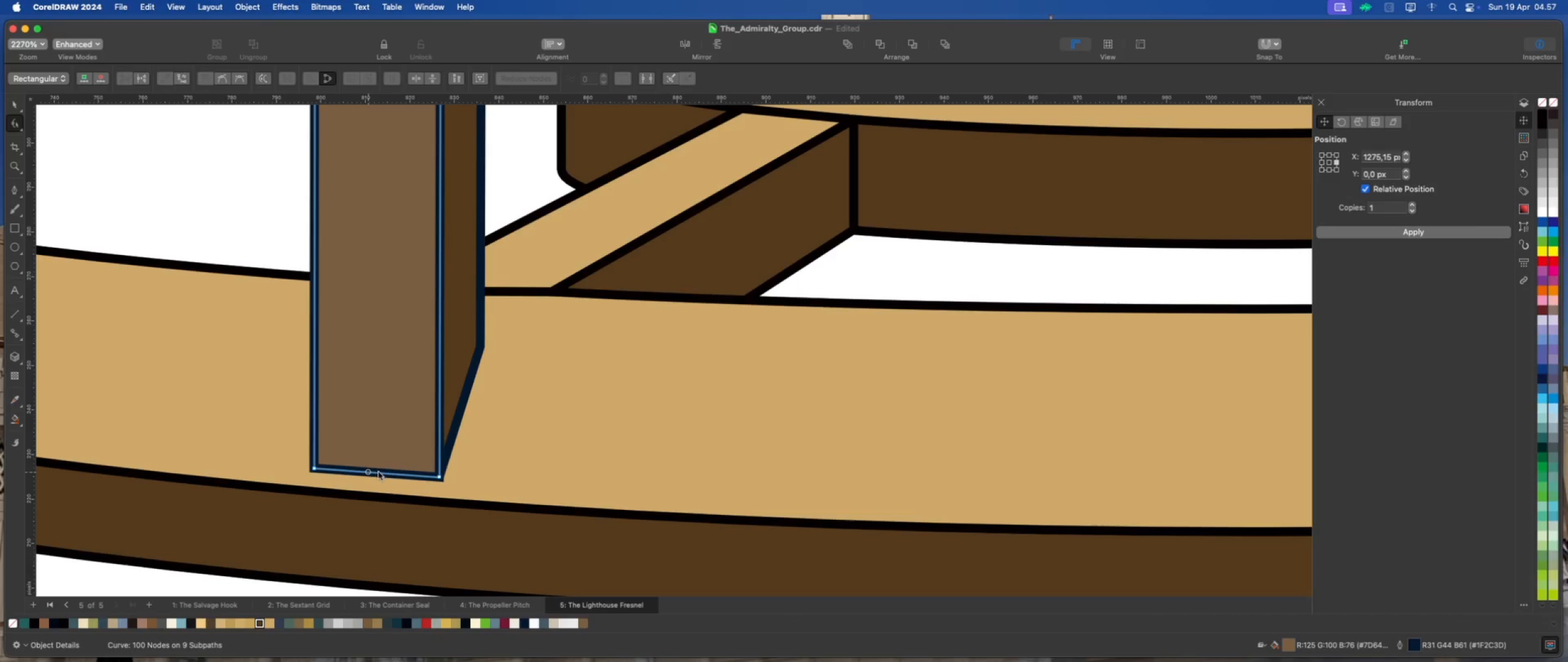 
left_click([379, 473])
 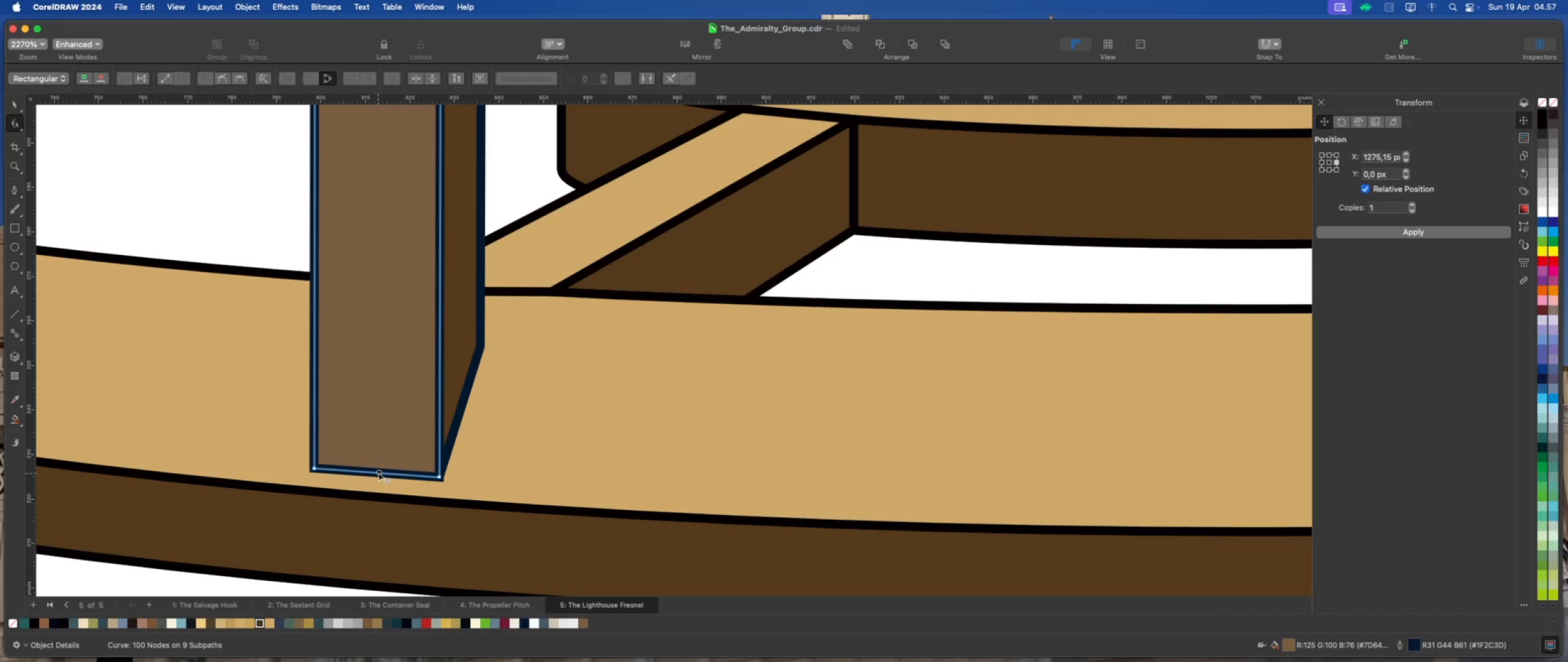 
left_click_drag(start_coordinate=[379, 473], to_coordinate=[378, 476])
 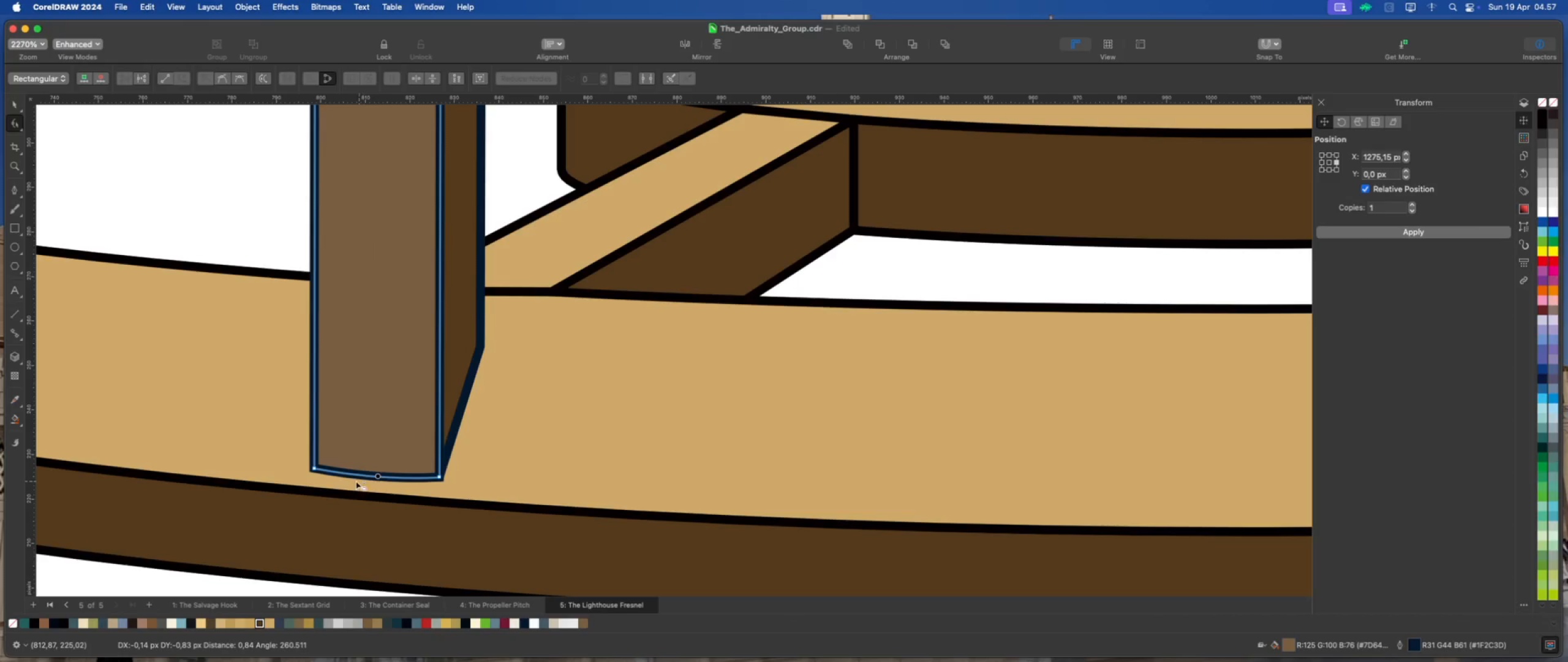 
scroll: coordinate [374, 492], scroll_direction: down, amount: 11.0
 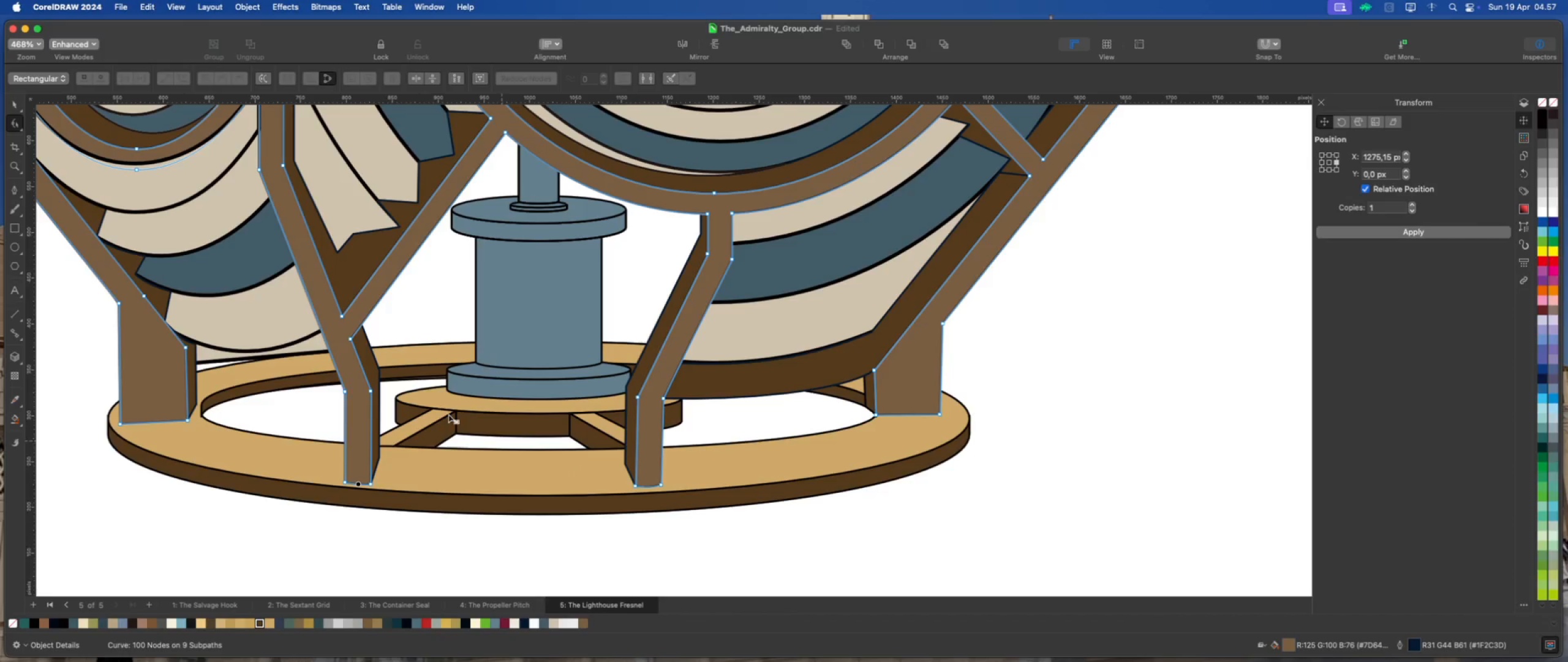 
left_click([15, 104])
 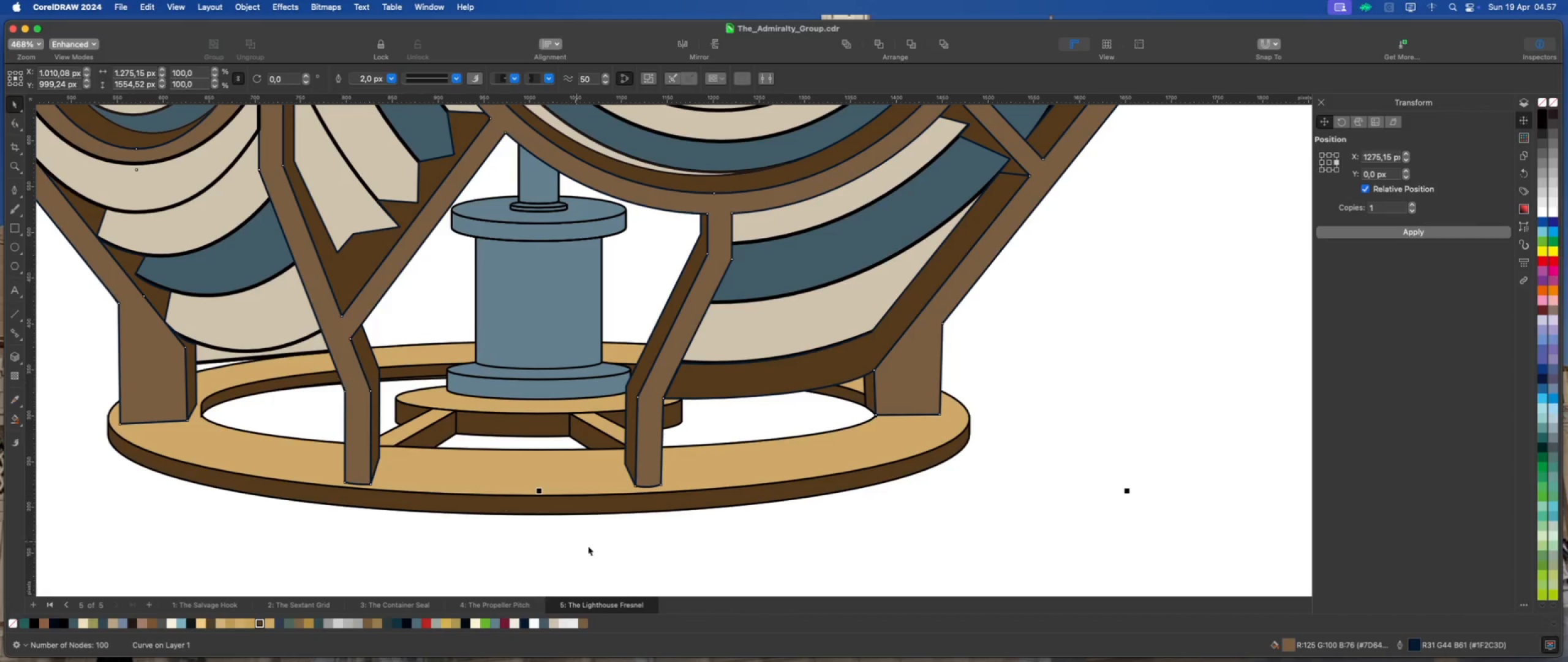 
left_click([617, 552])
 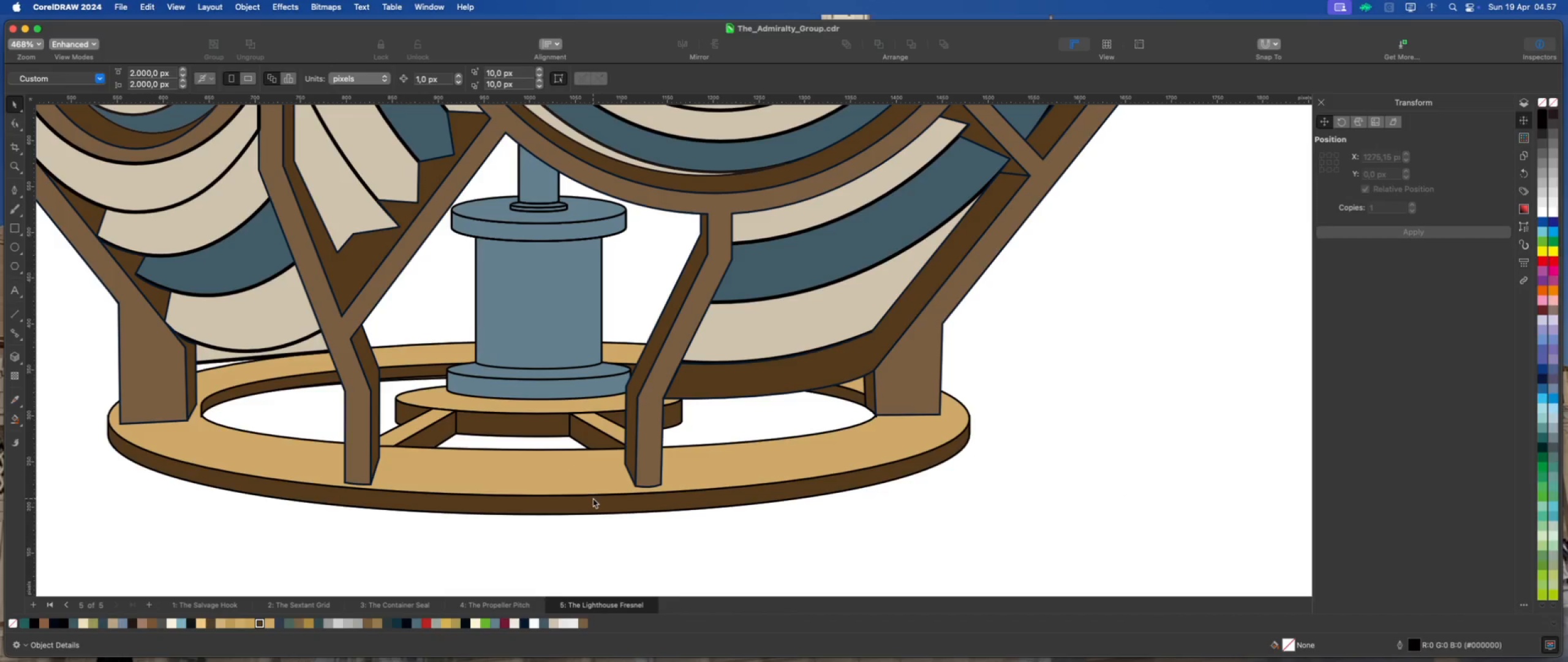 
left_click([593, 498])
 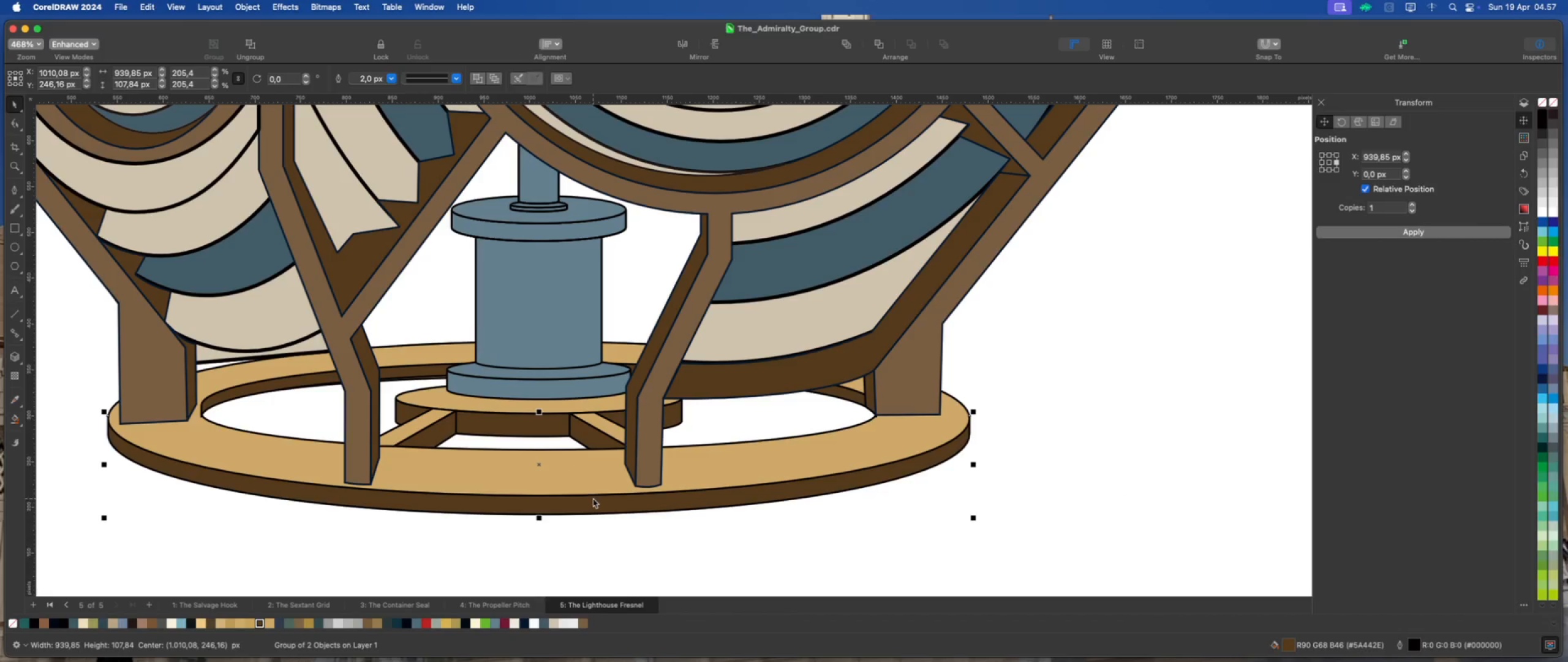 
key(Meta+S)
 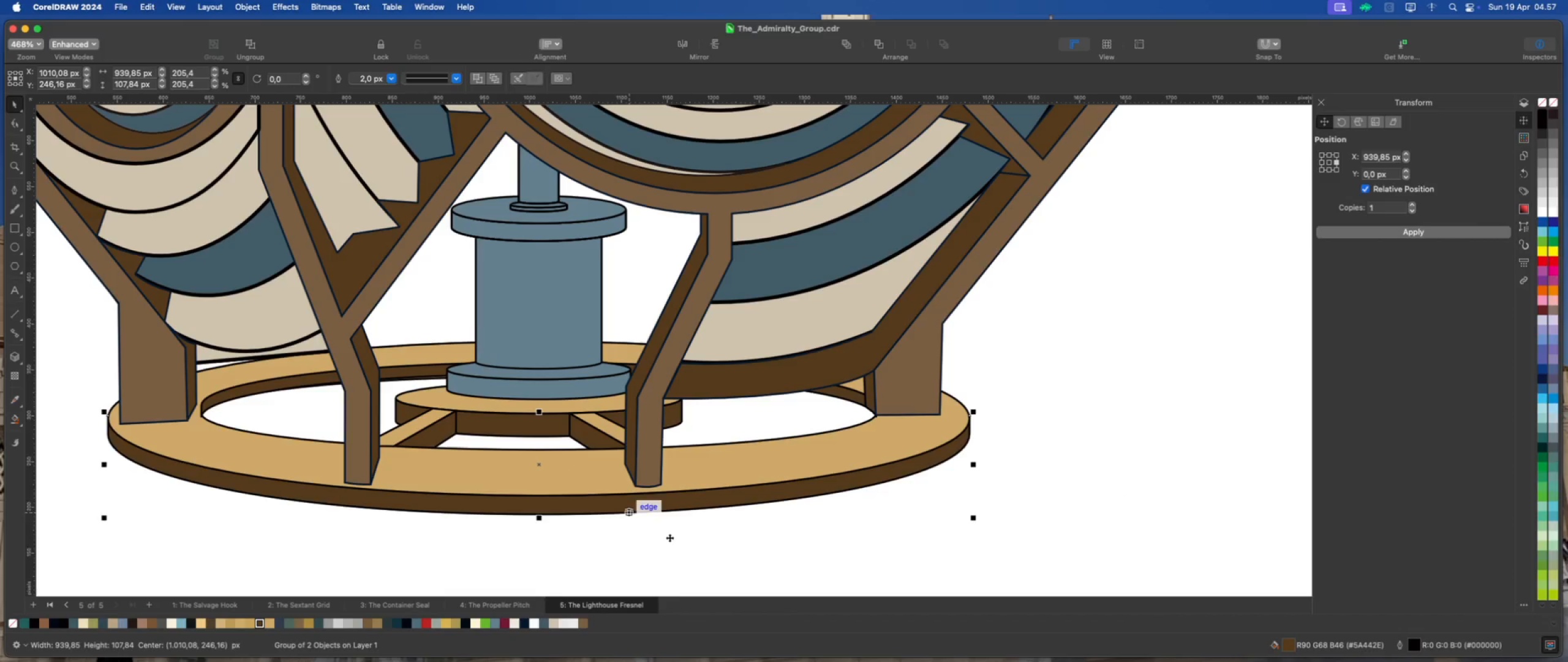 
left_click([669, 538])
 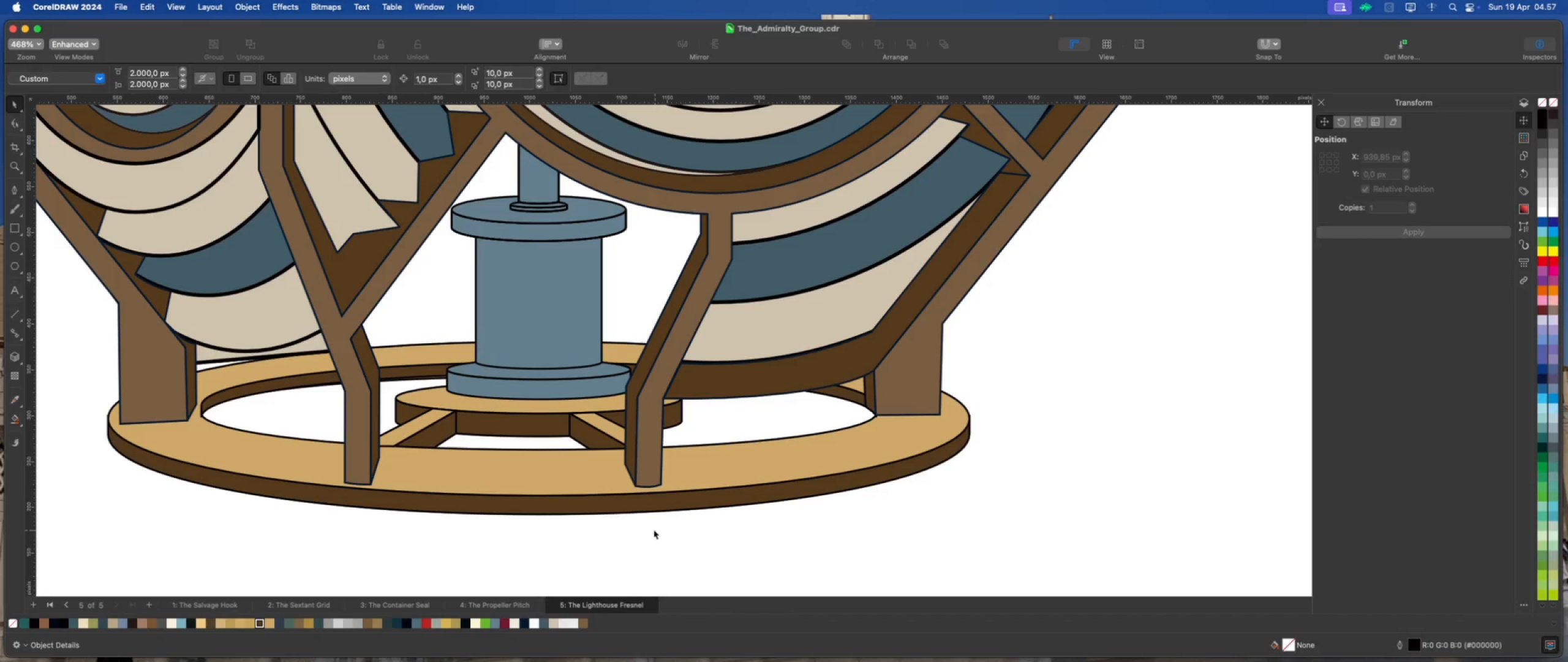 
scroll: coordinate [627, 525], scroll_direction: down, amount: 1.0
 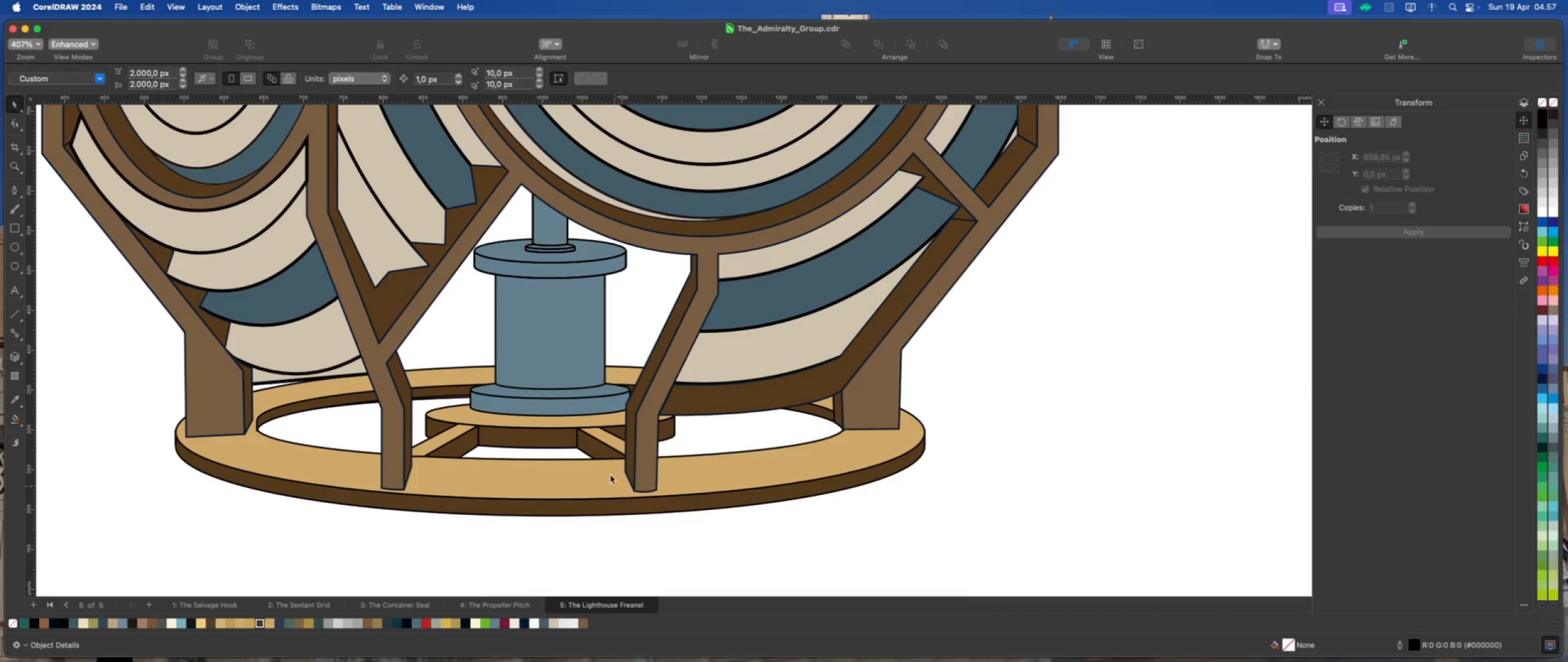 
left_click([592, 245])
 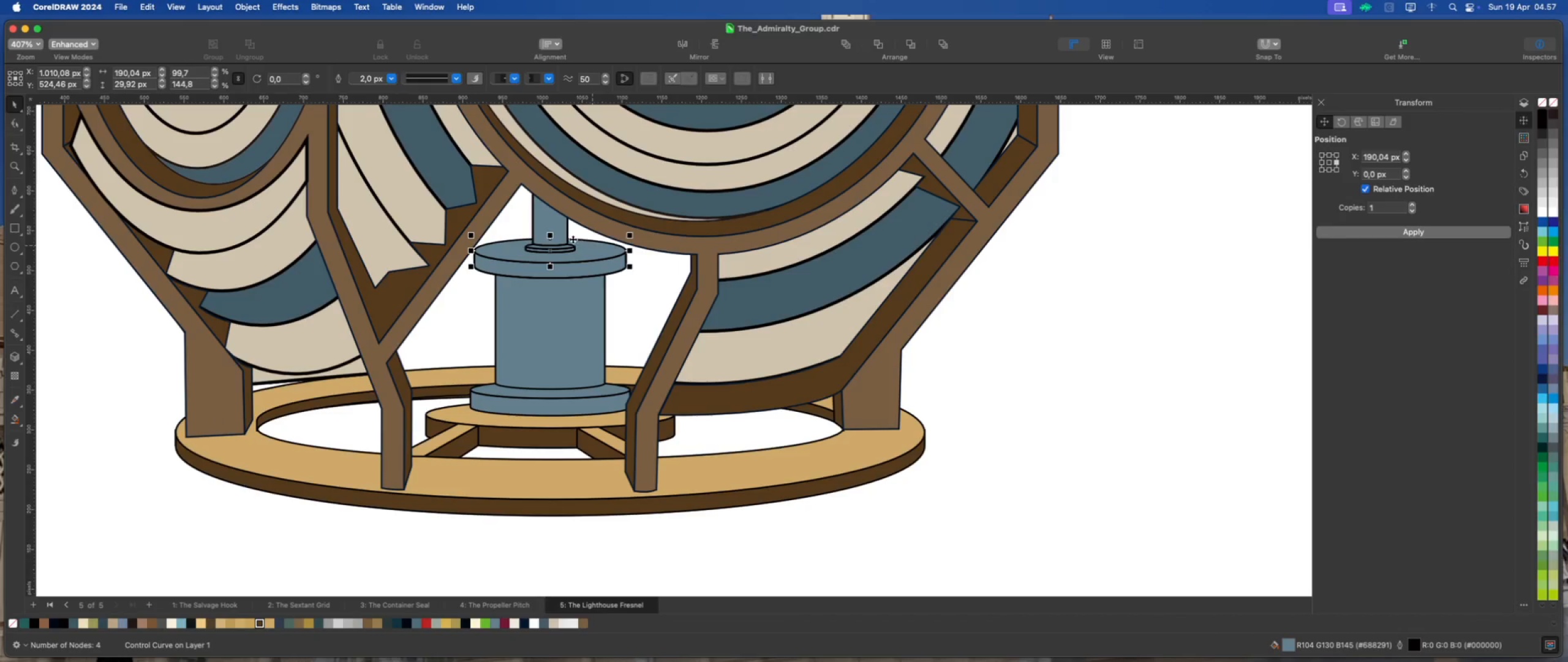 
hold_key(key=ShiftLeft, duration=0.6)
 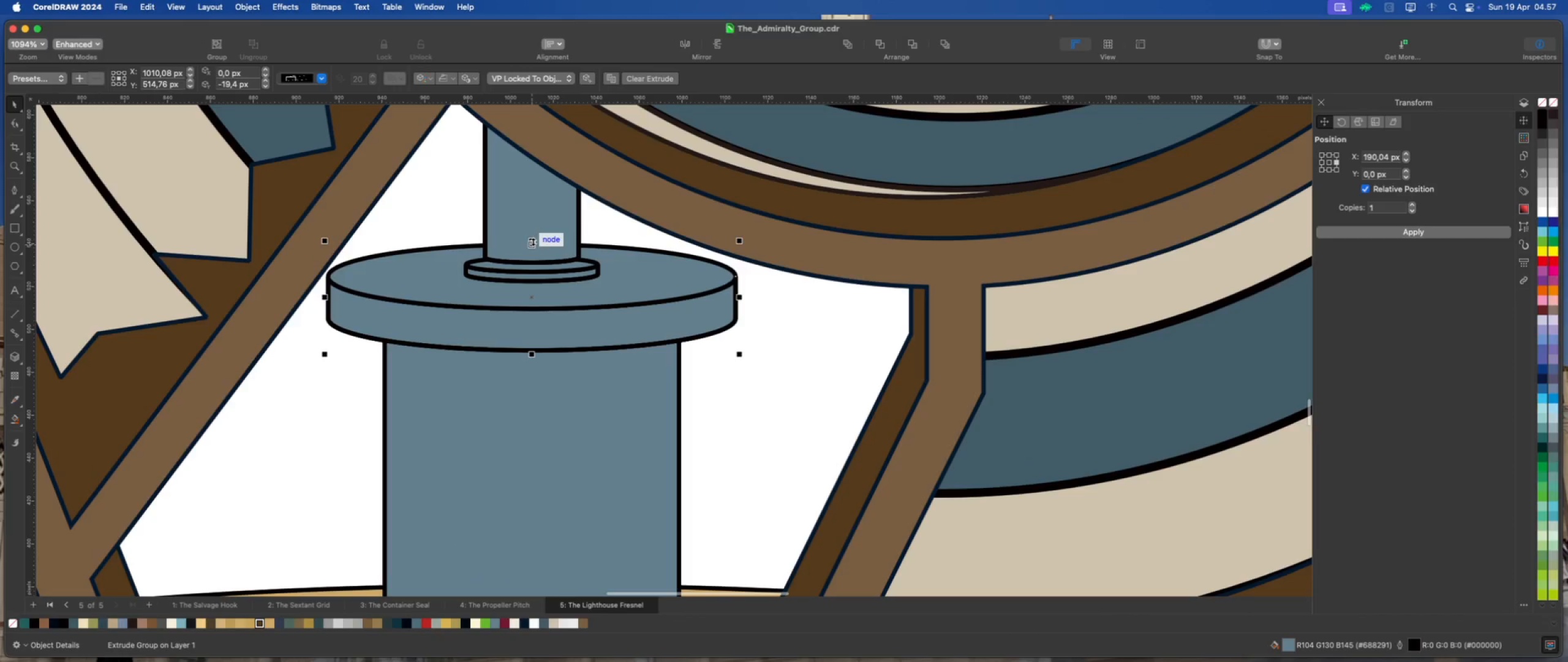 
scroll: coordinate [561, 235], scroll_direction: up, amount: 7.0
 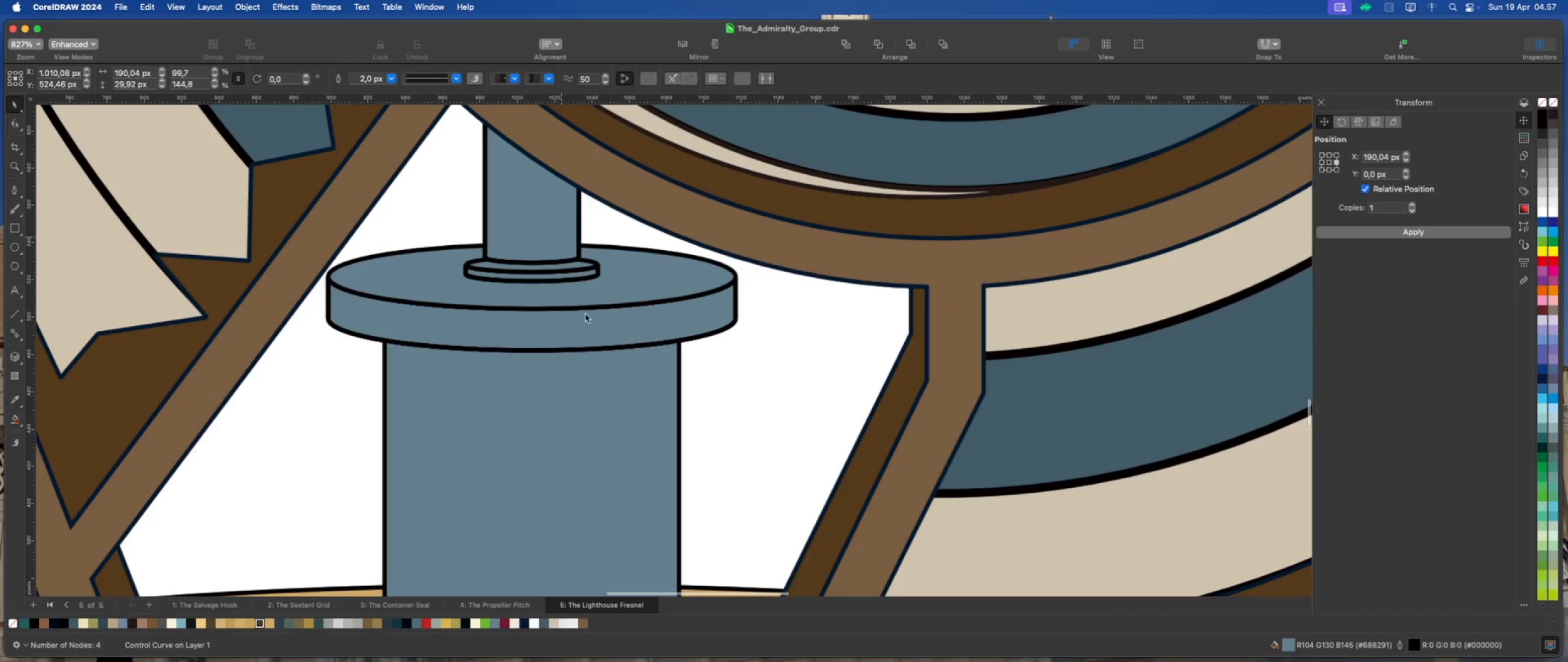 
left_click([588, 321])
 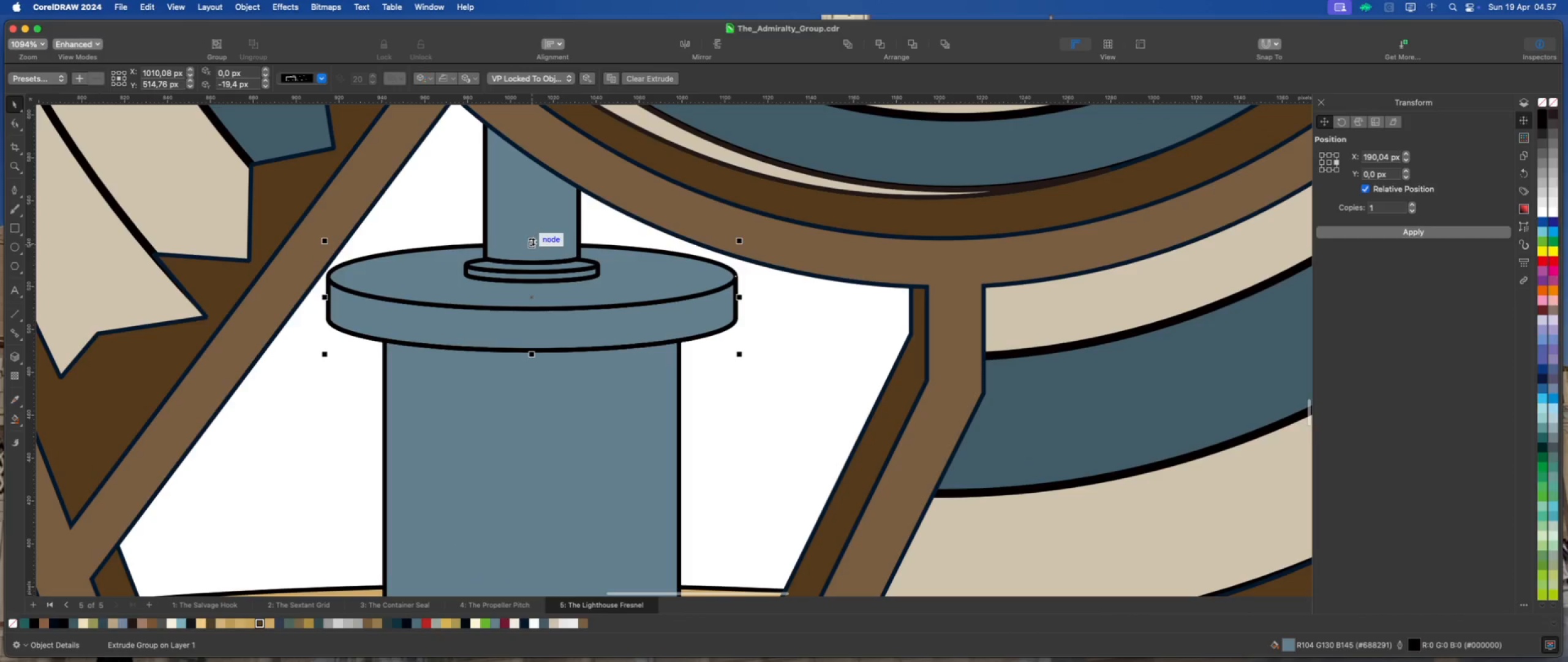 
left_click_drag(start_coordinate=[531, 239], to_coordinate=[532, 245])
 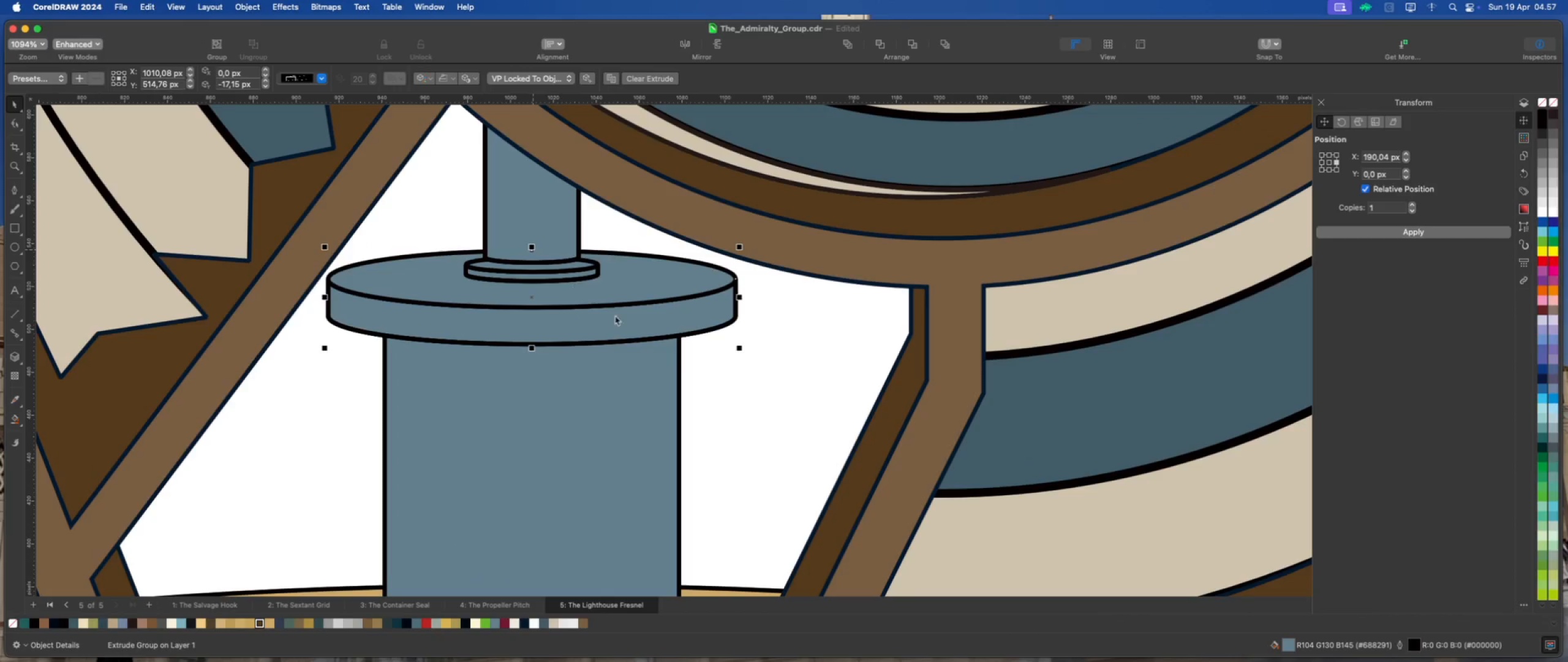 
hold_key(key=ShiftLeft, duration=3.32)
 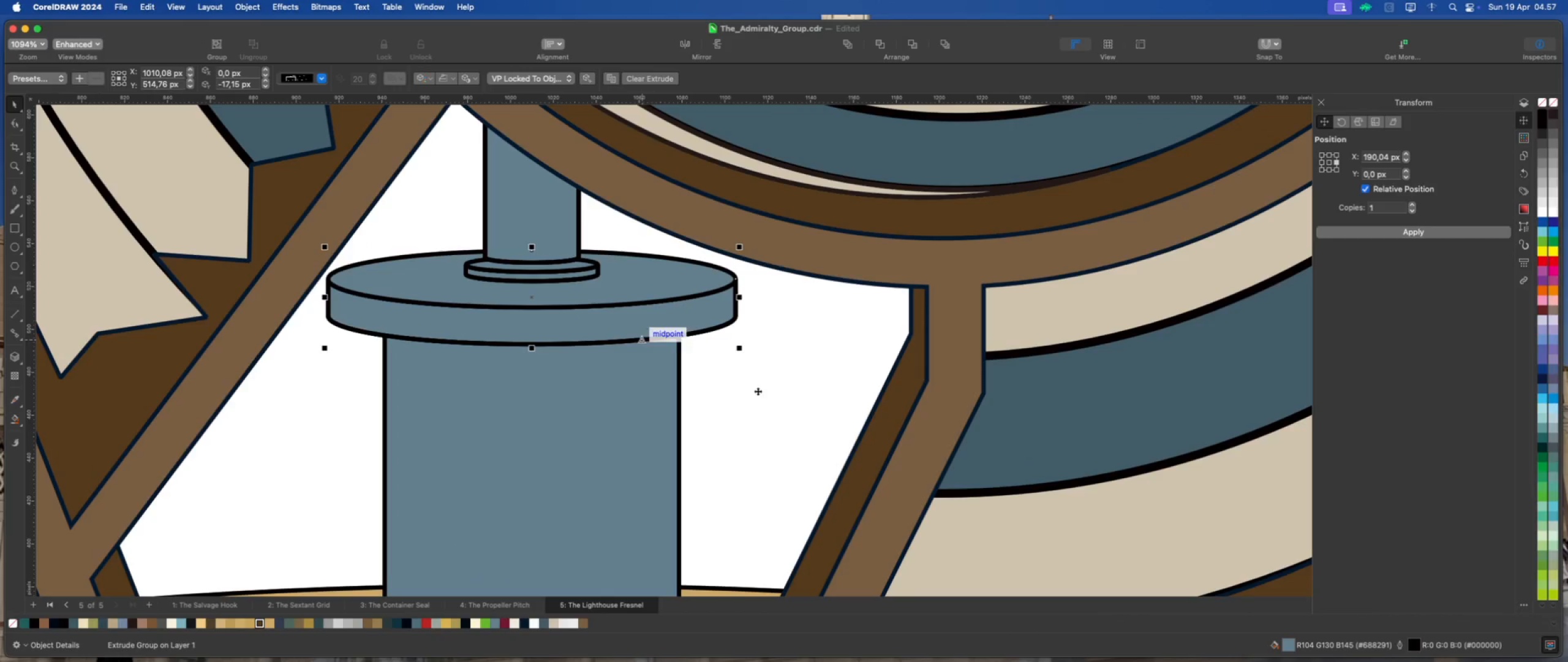 
left_click([769, 392])
 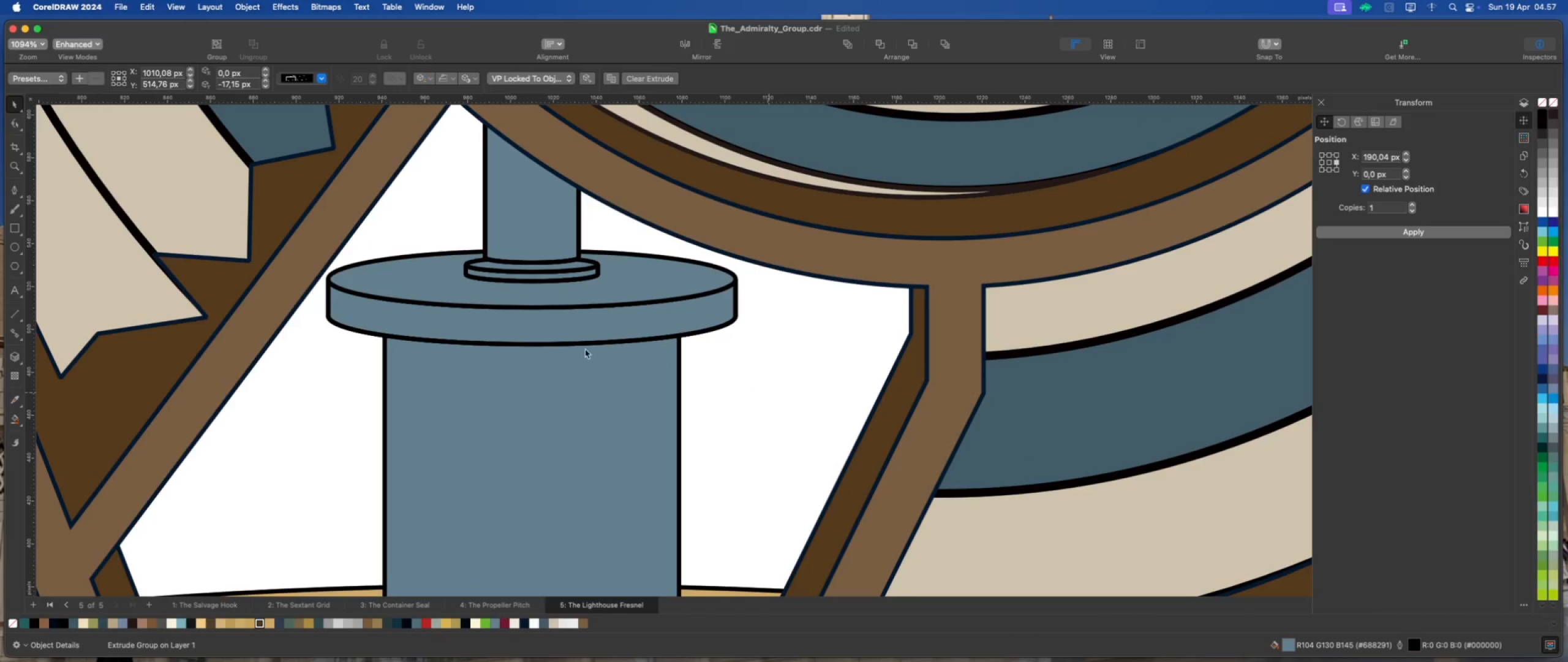 
left_click([1044, 403])
 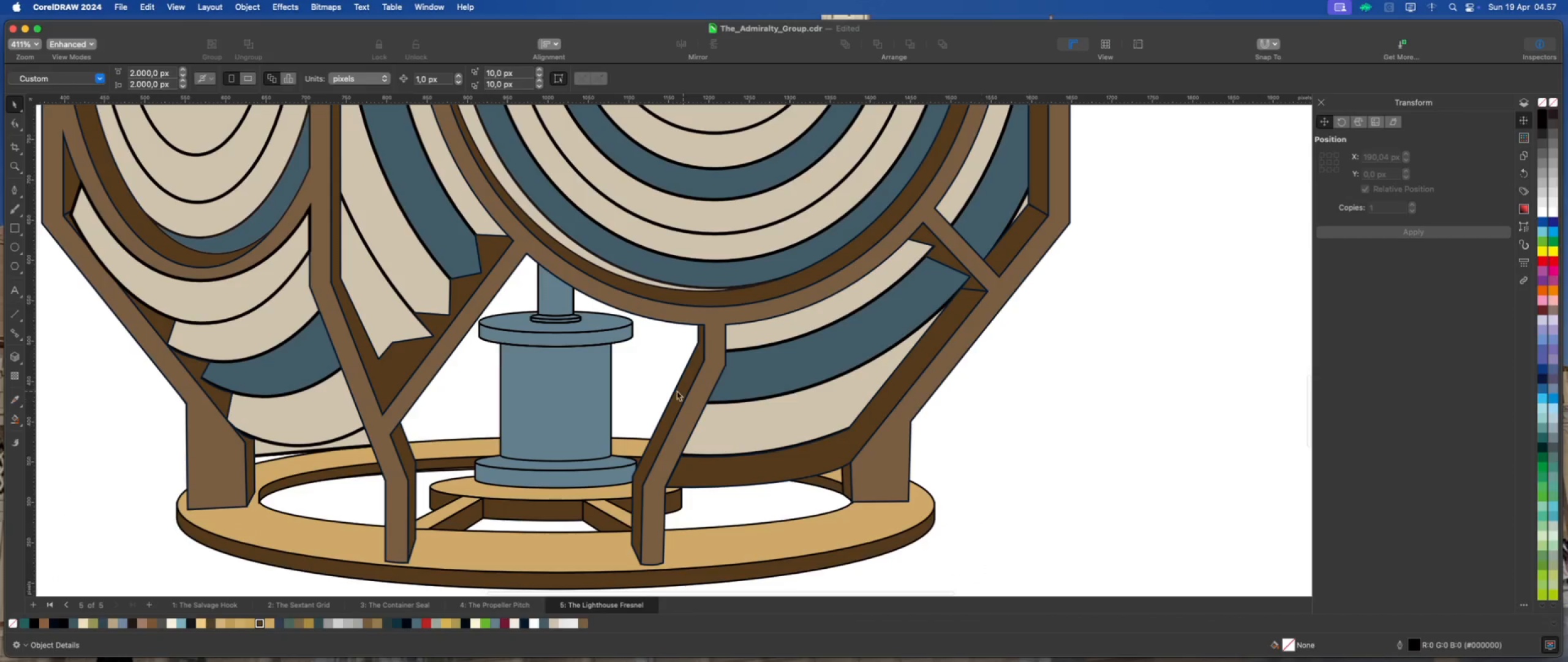 
scroll: coordinate [637, 390], scroll_direction: down, amount: 12.0
 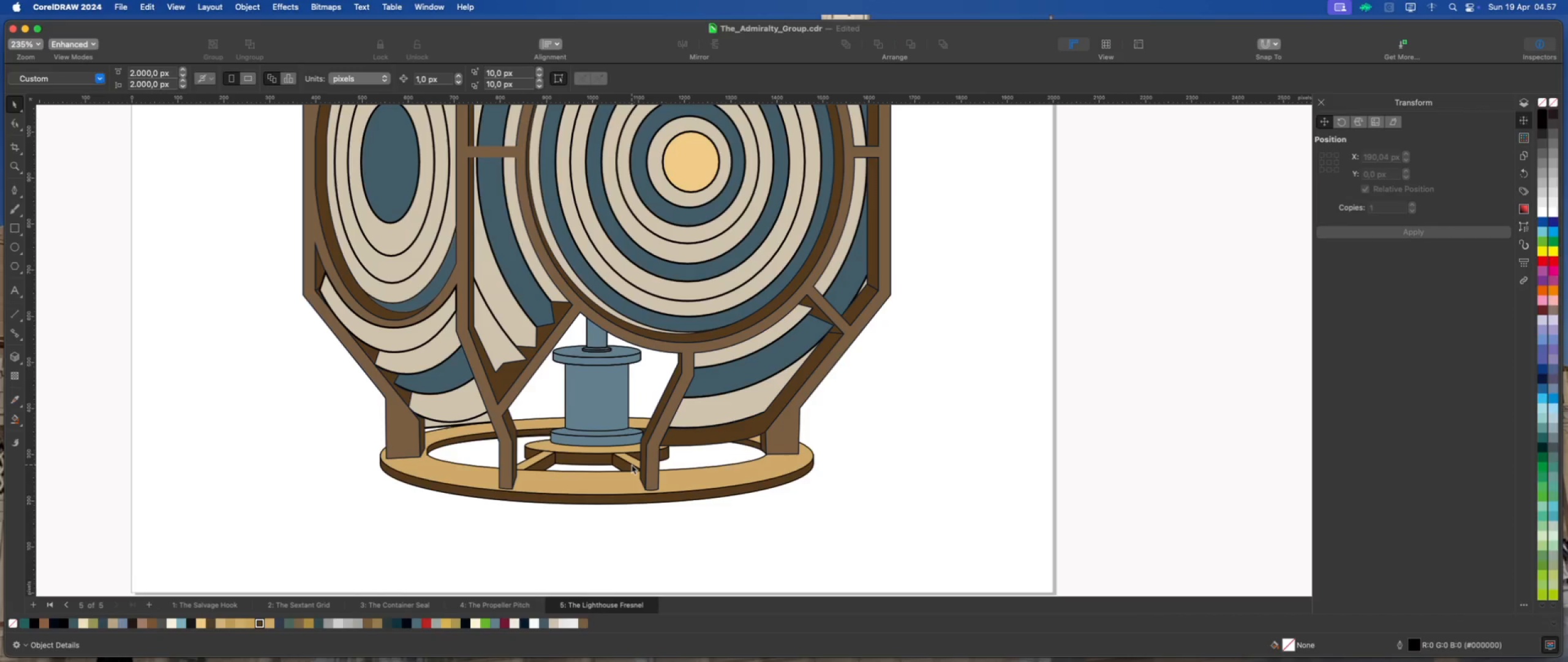 
wait(9.26)
 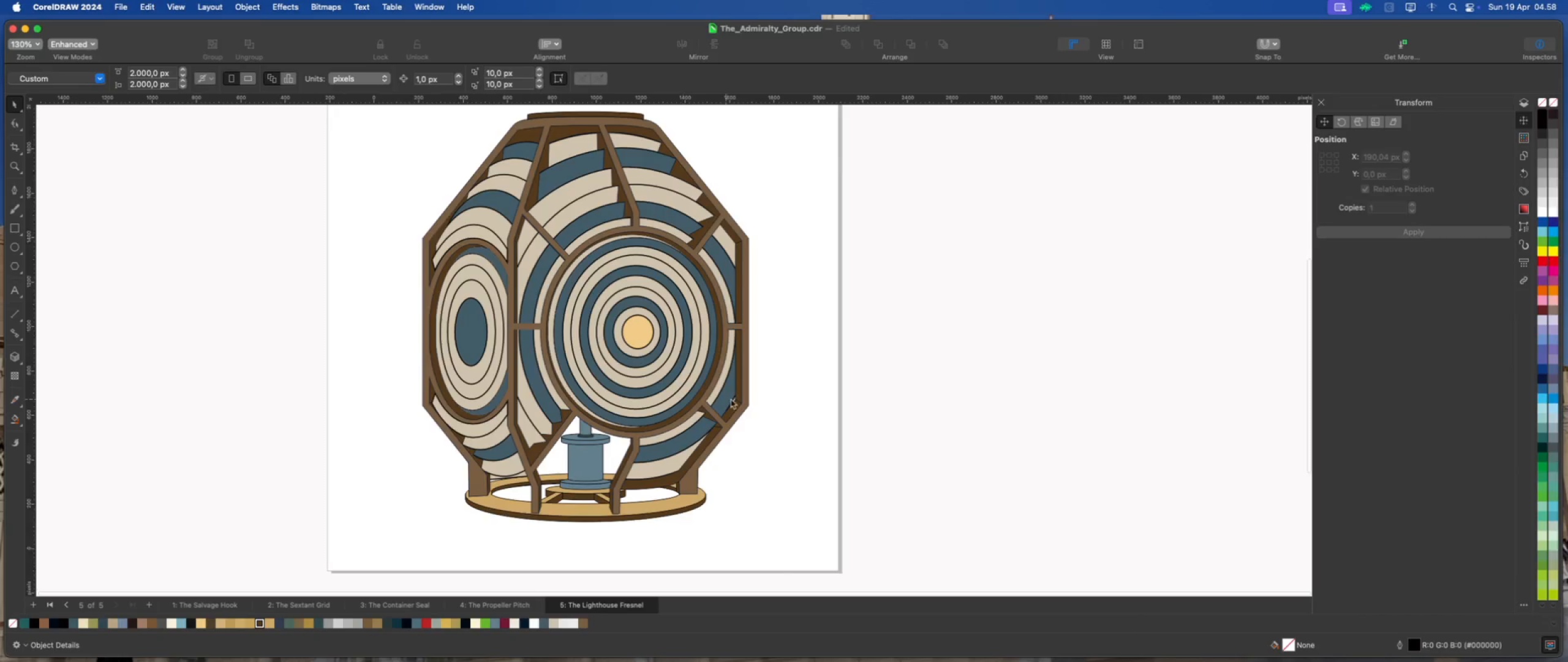 
left_click([792, 395])
 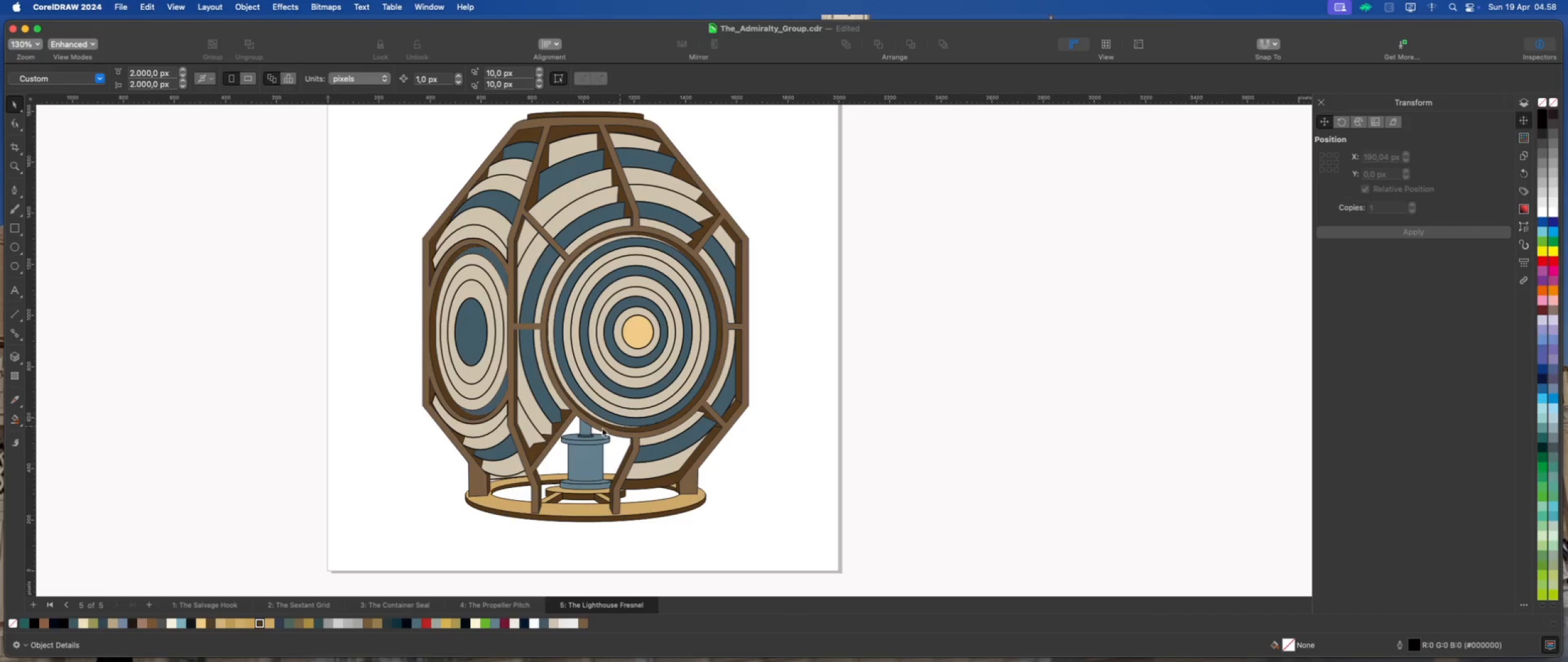 
scroll: coordinate [543, 436], scroll_direction: down, amount: 6.0
 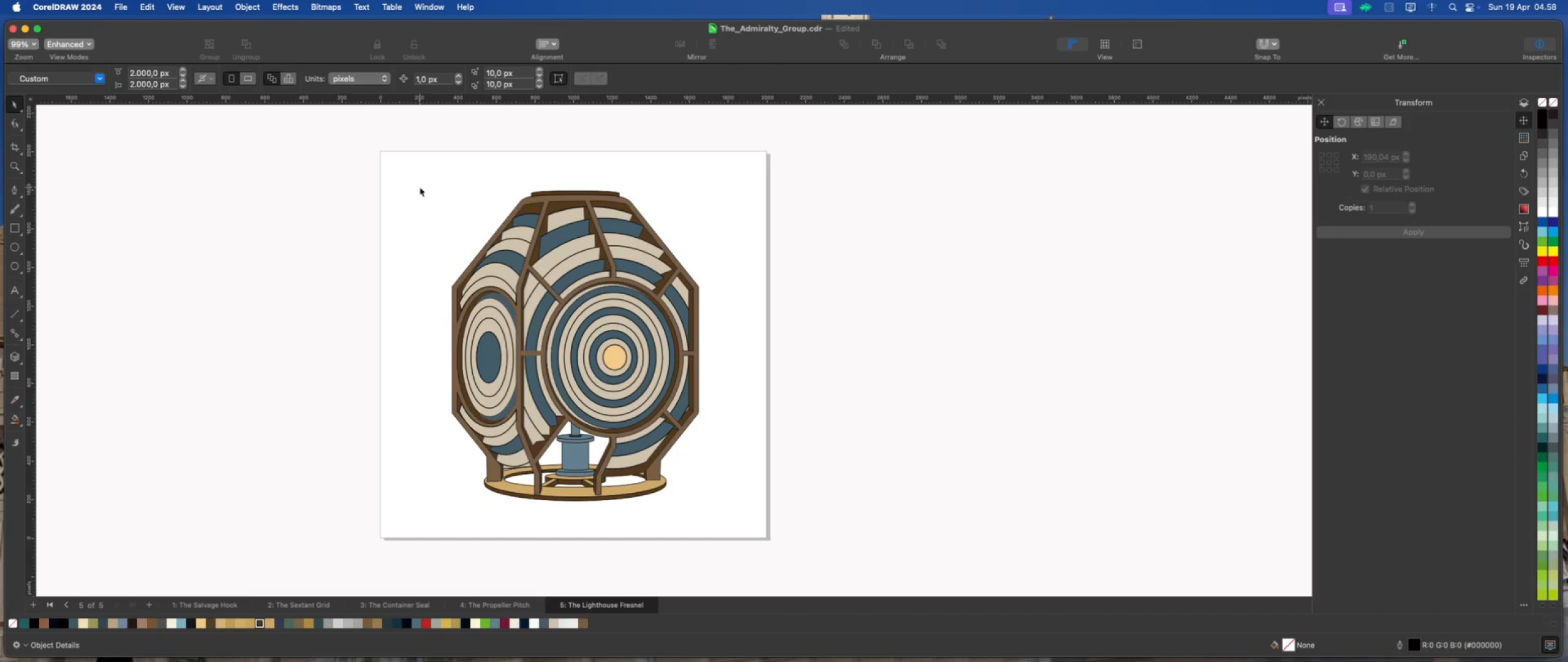 
left_click_drag(start_coordinate=[415, 165], to_coordinate=[729, 518])
 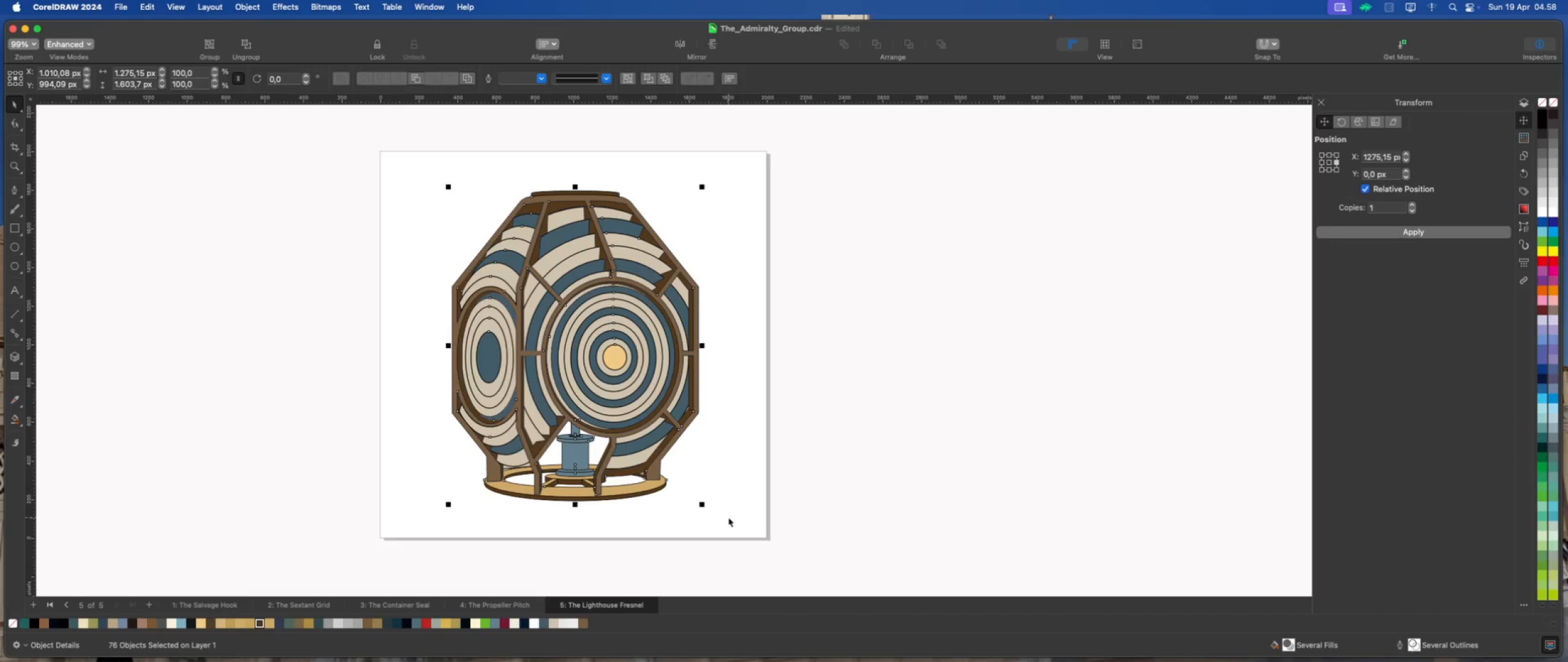 
key(Meta+G)
 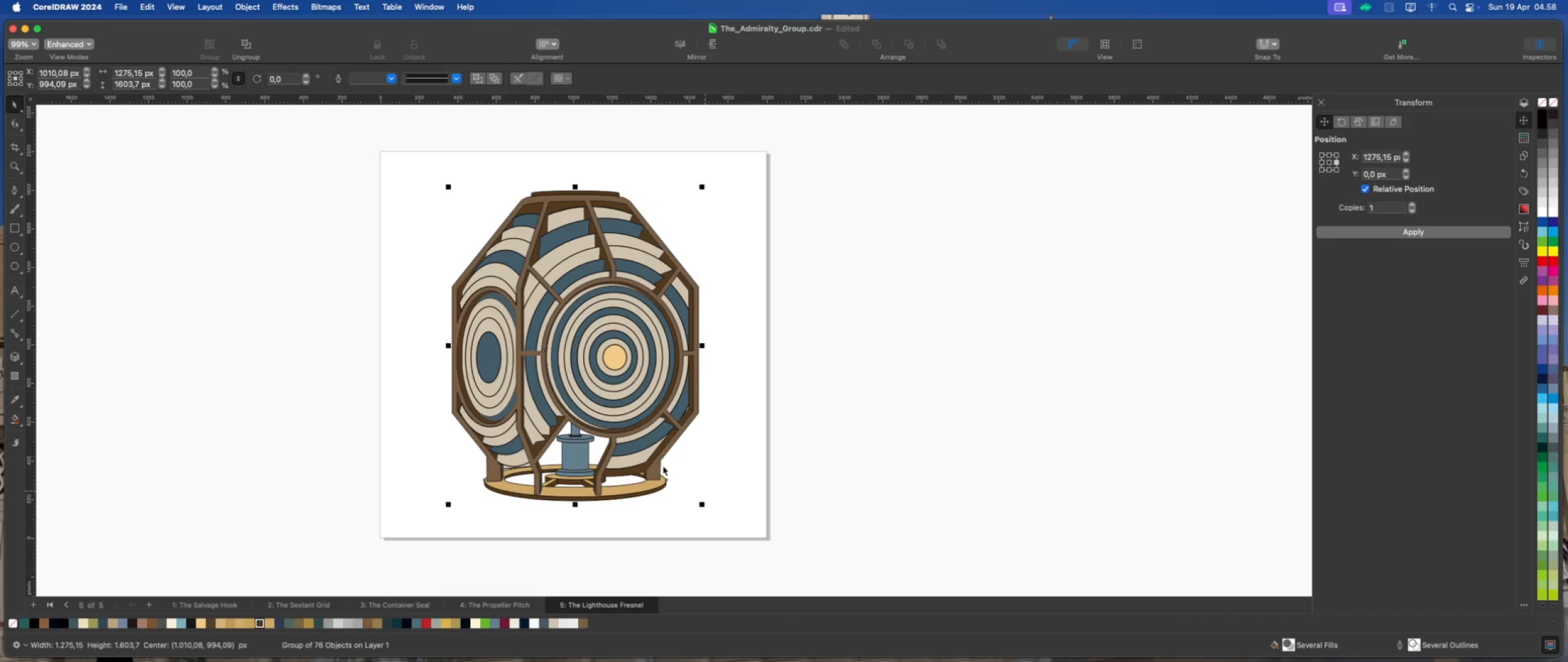 
scroll: coordinate [524, 417], scroll_direction: up, amount: 1.0
 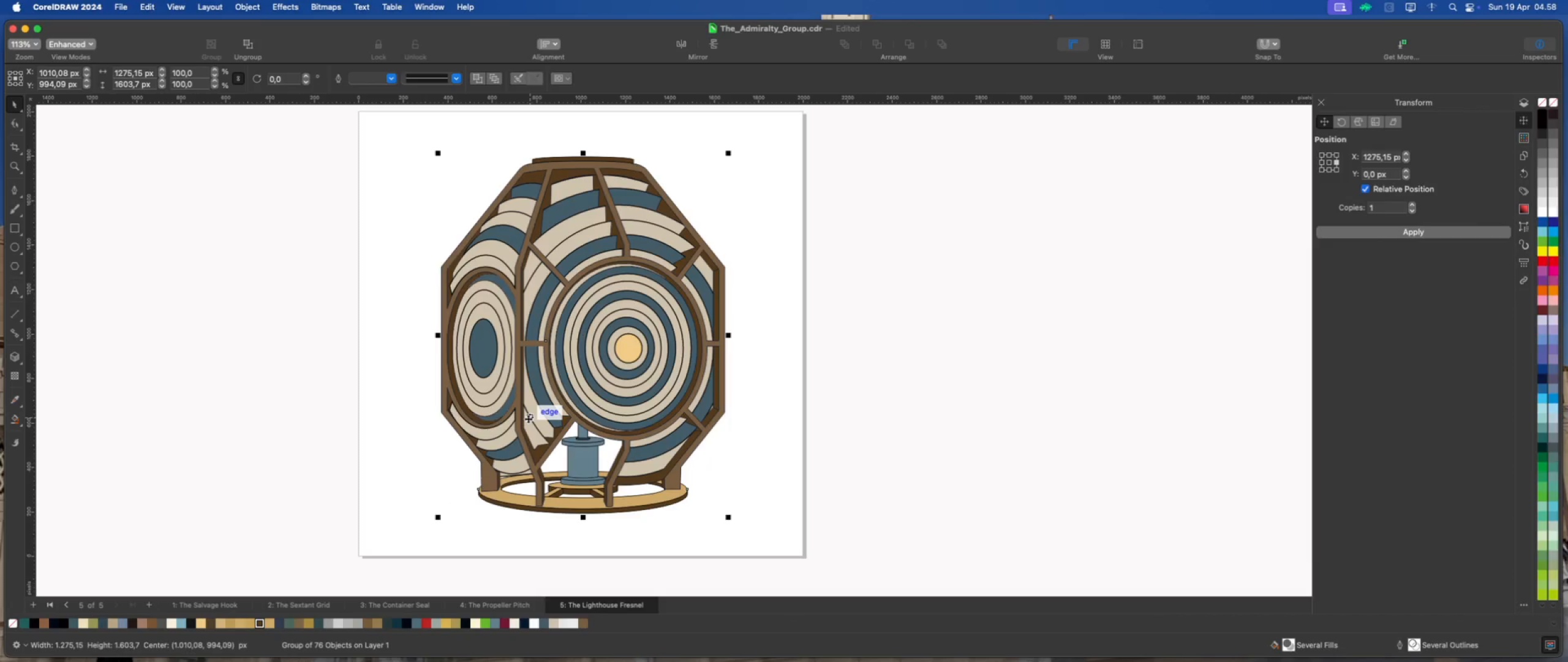 
scroll: coordinate [528, 419], scroll_direction: down, amount: 1.0
 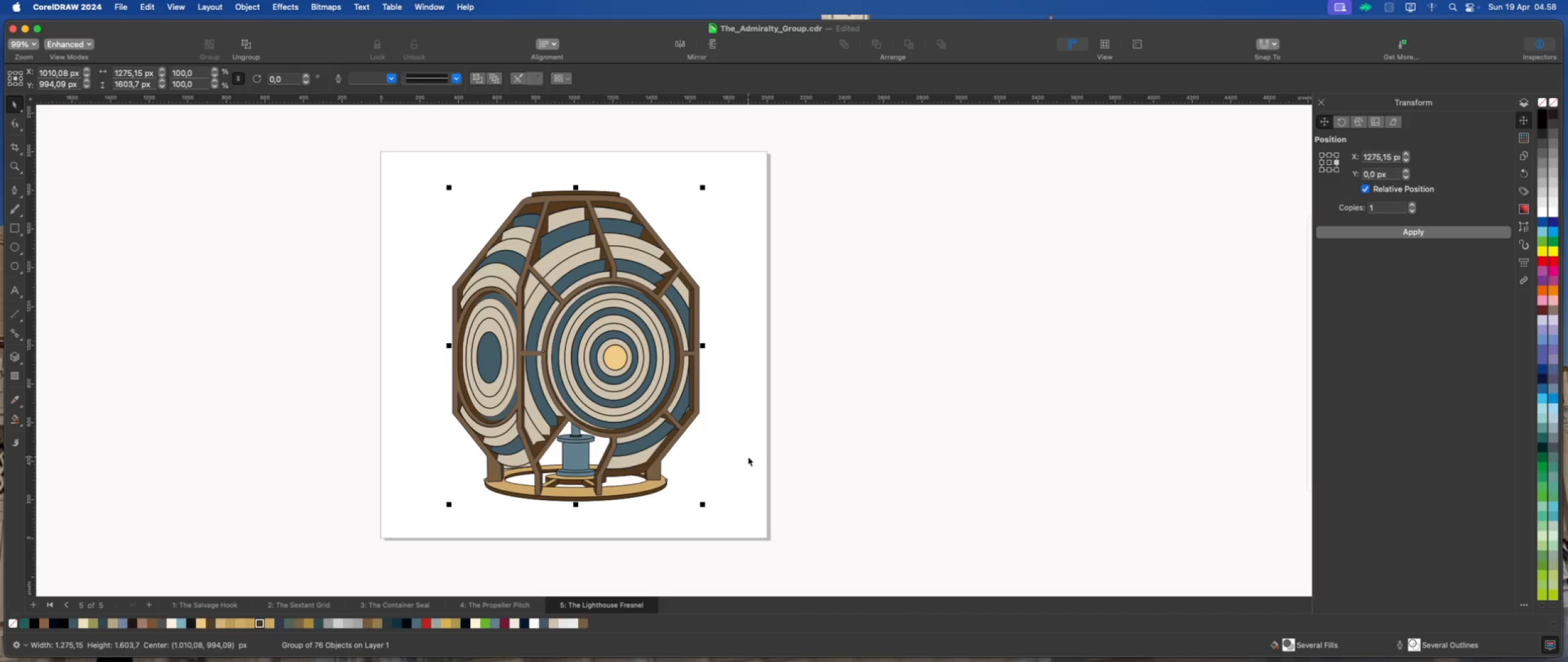 
key(Shift+P)
 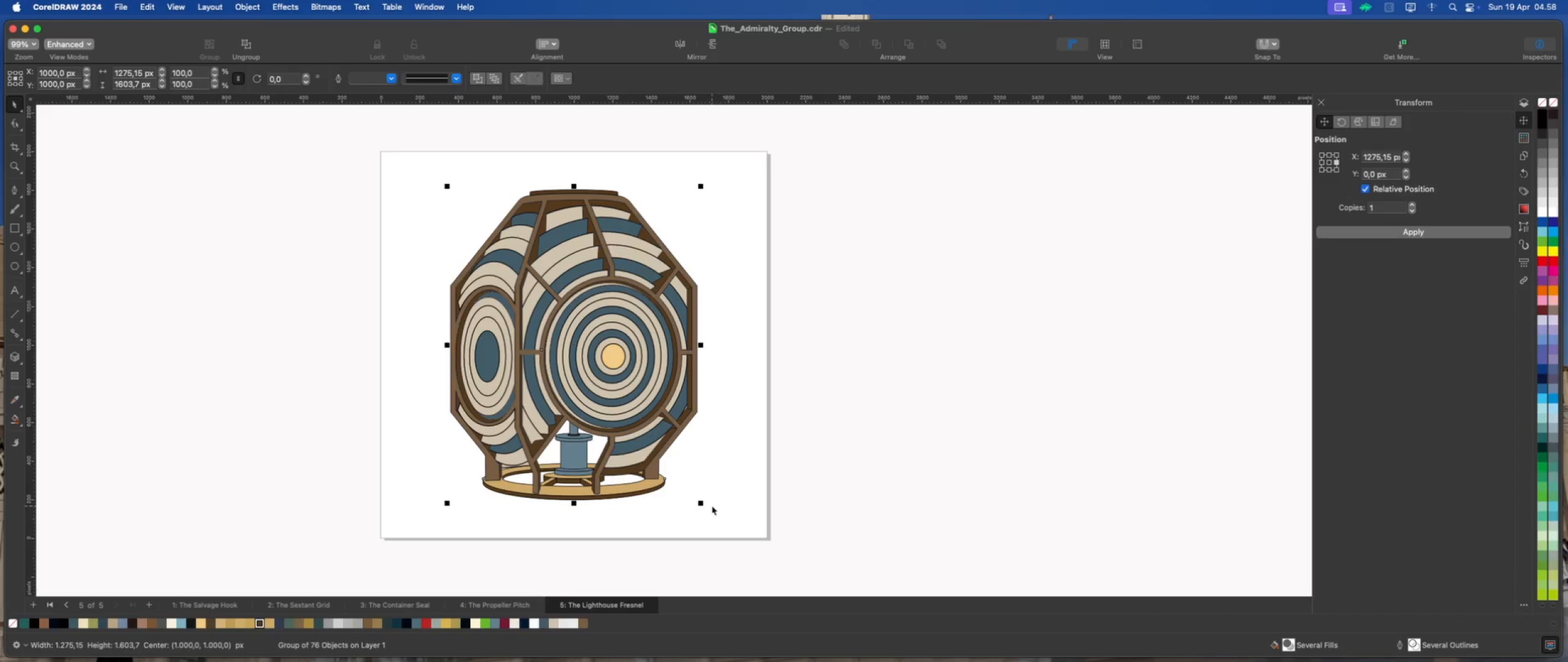 
left_click_drag(start_coordinate=[701, 503], to_coordinate=[687, 496])
 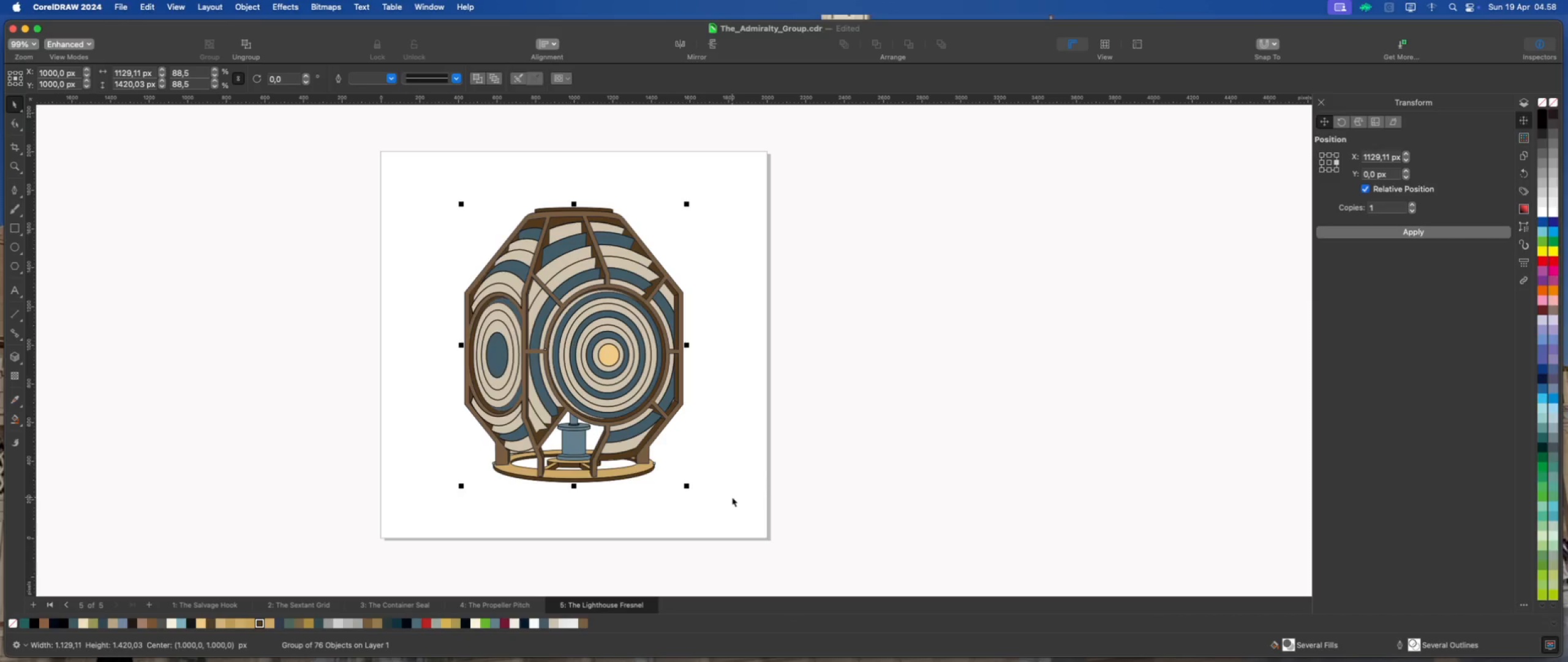 
hold_key(key=ShiftLeft, duration=1.57)
 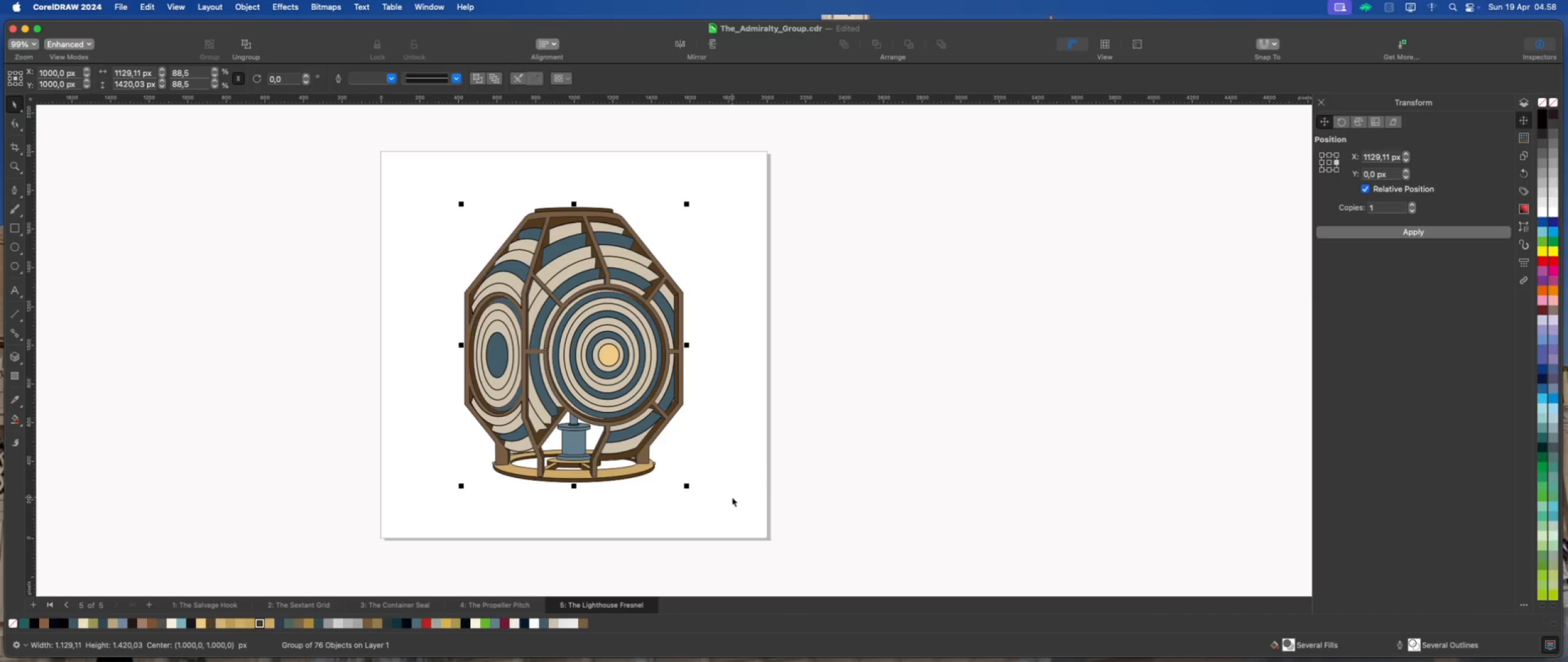 
left_click([732, 497])
 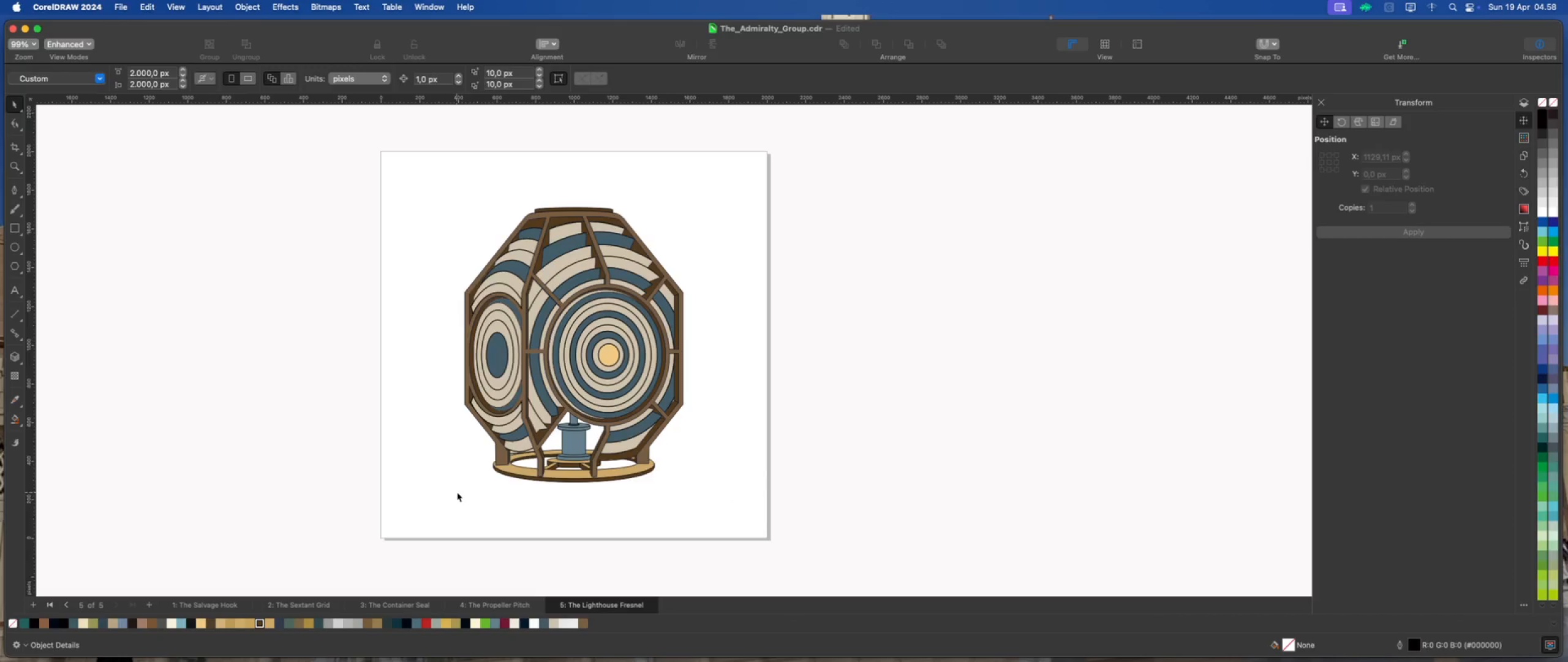 
scroll: coordinate [459, 492], scroll_direction: up, amount: 1.0
 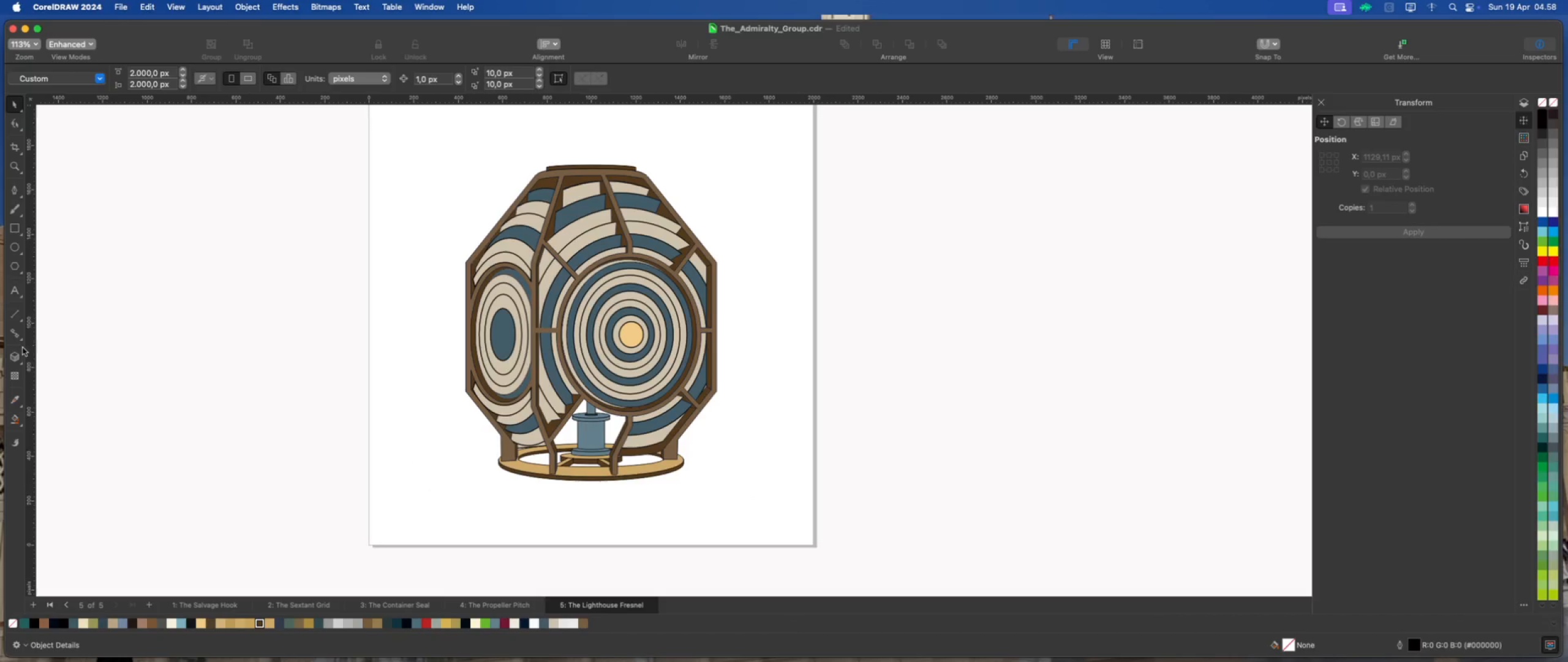 
double_click([16, 231])
 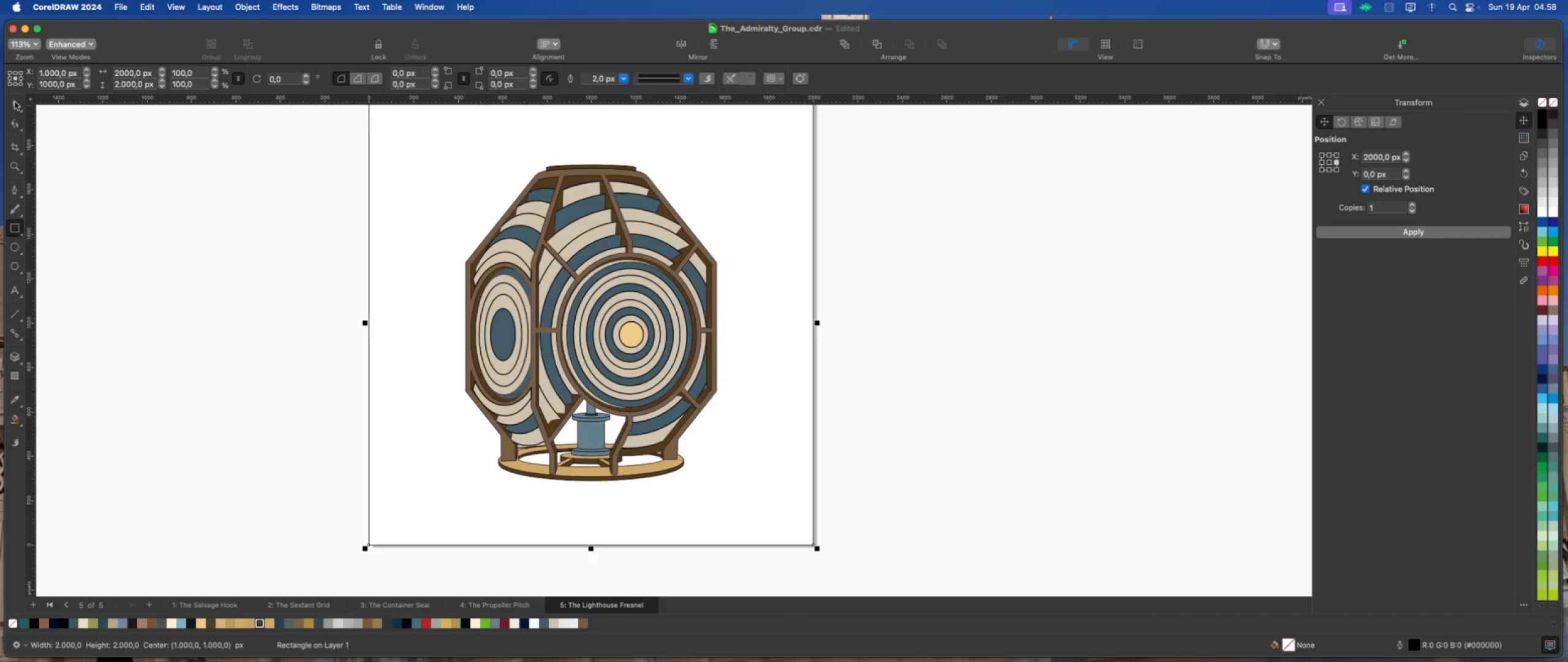 
double_click([187, 182])
 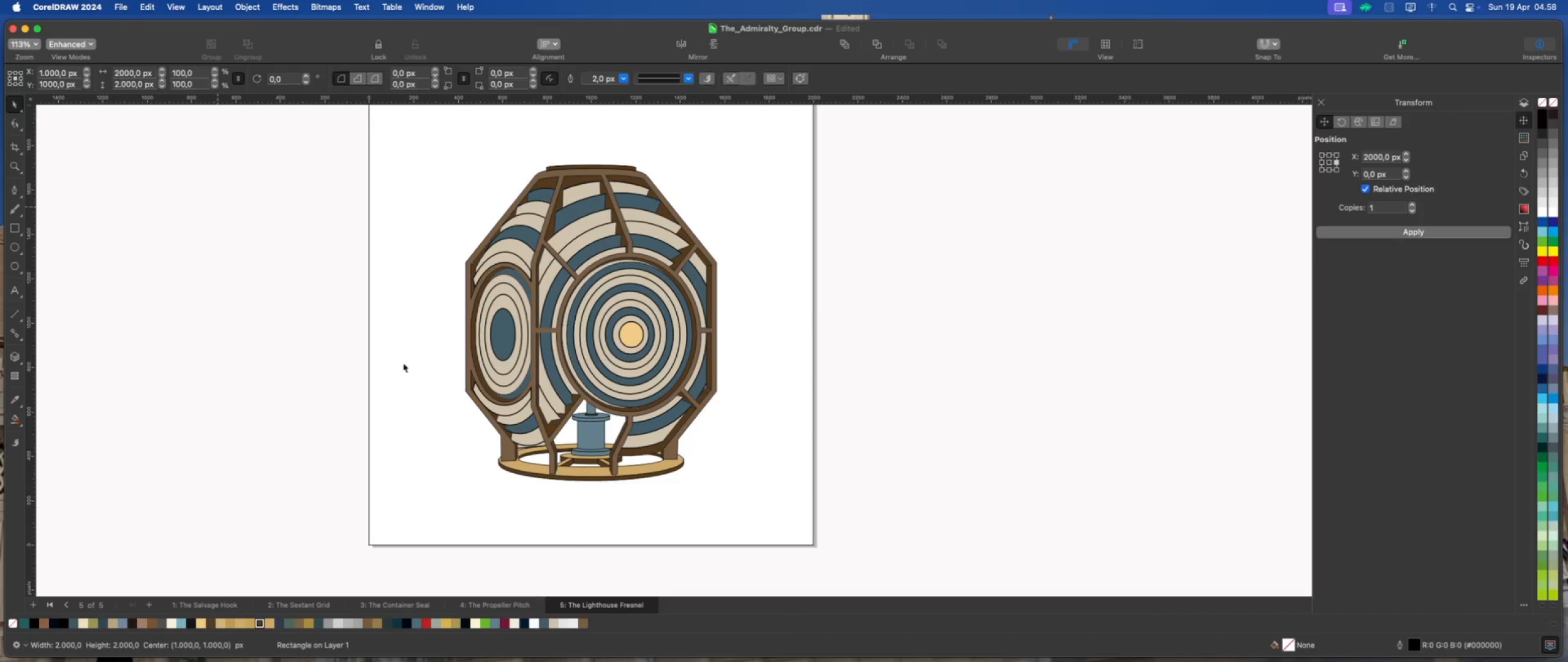 
scroll: coordinate [507, 447], scroll_direction: down, amount: 2.0
 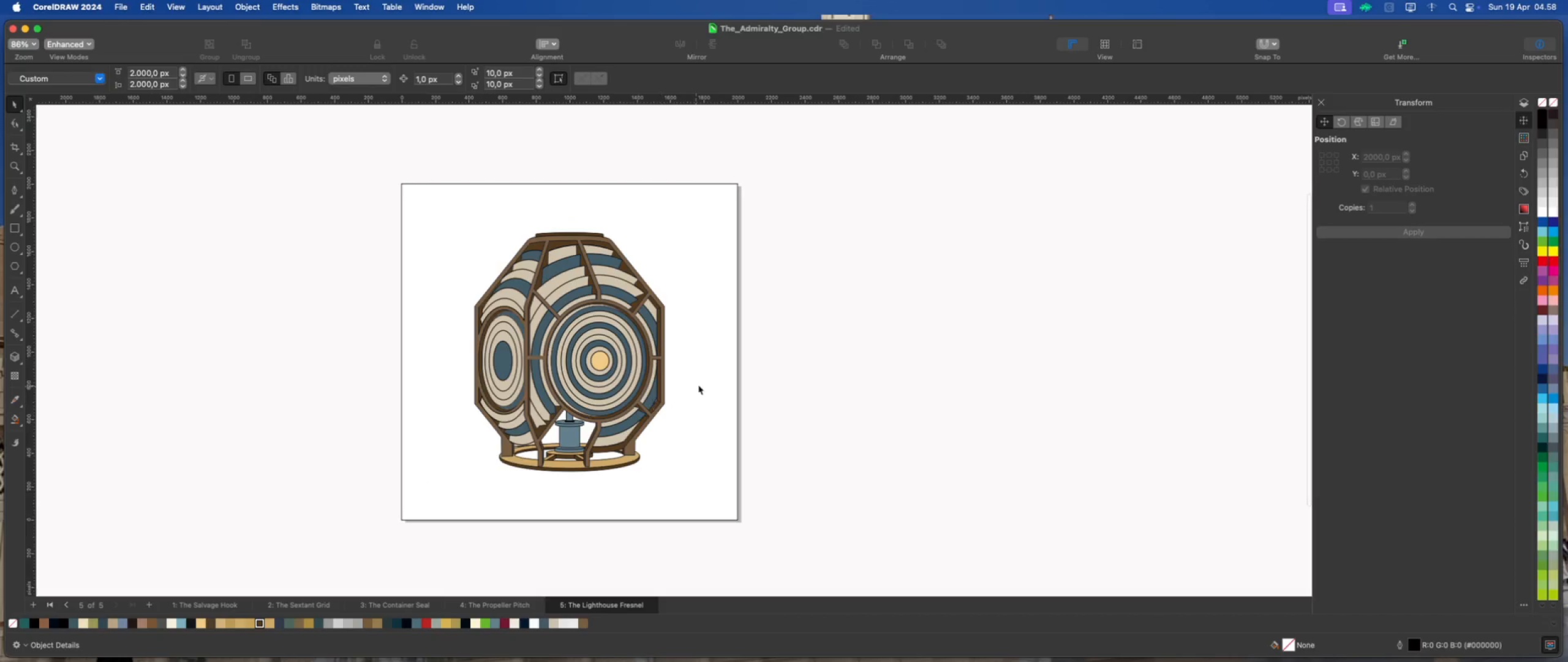 
left_click([706, 382])
 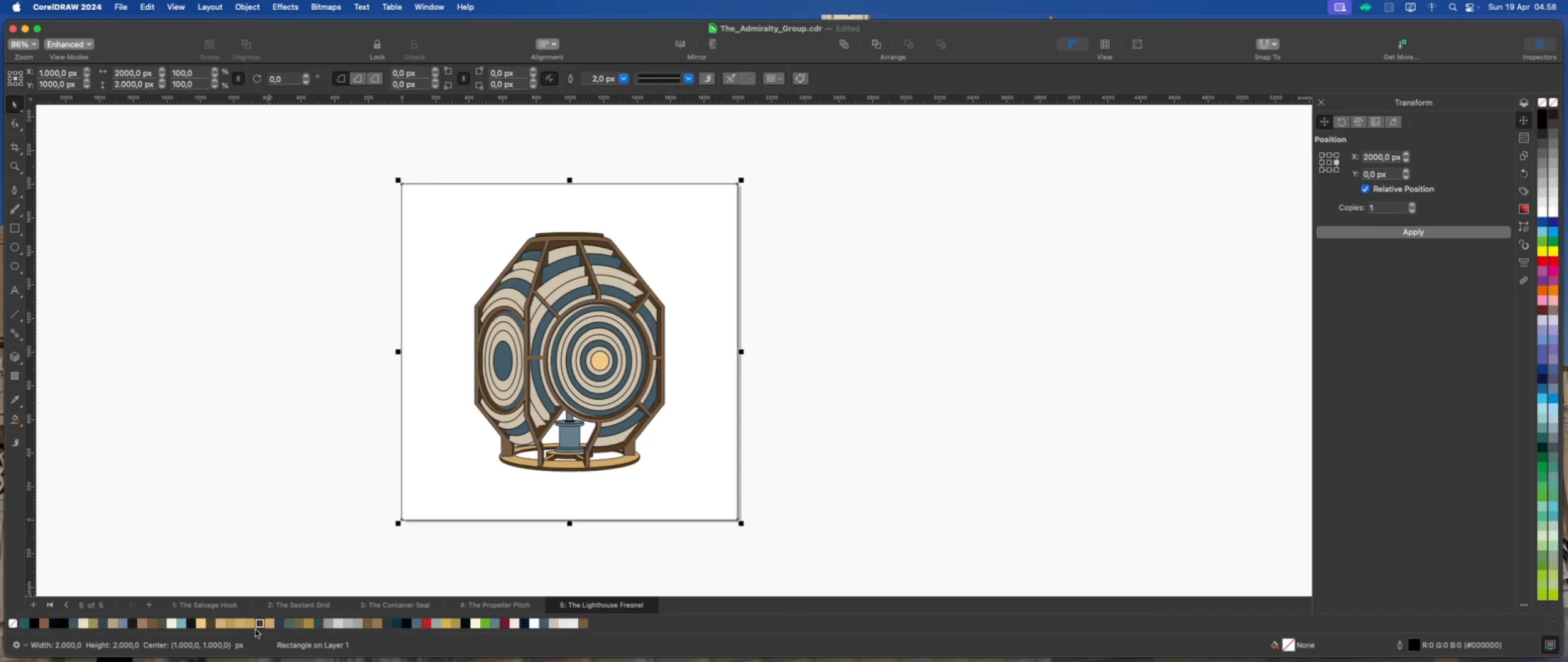 
left_click([172, 624])
 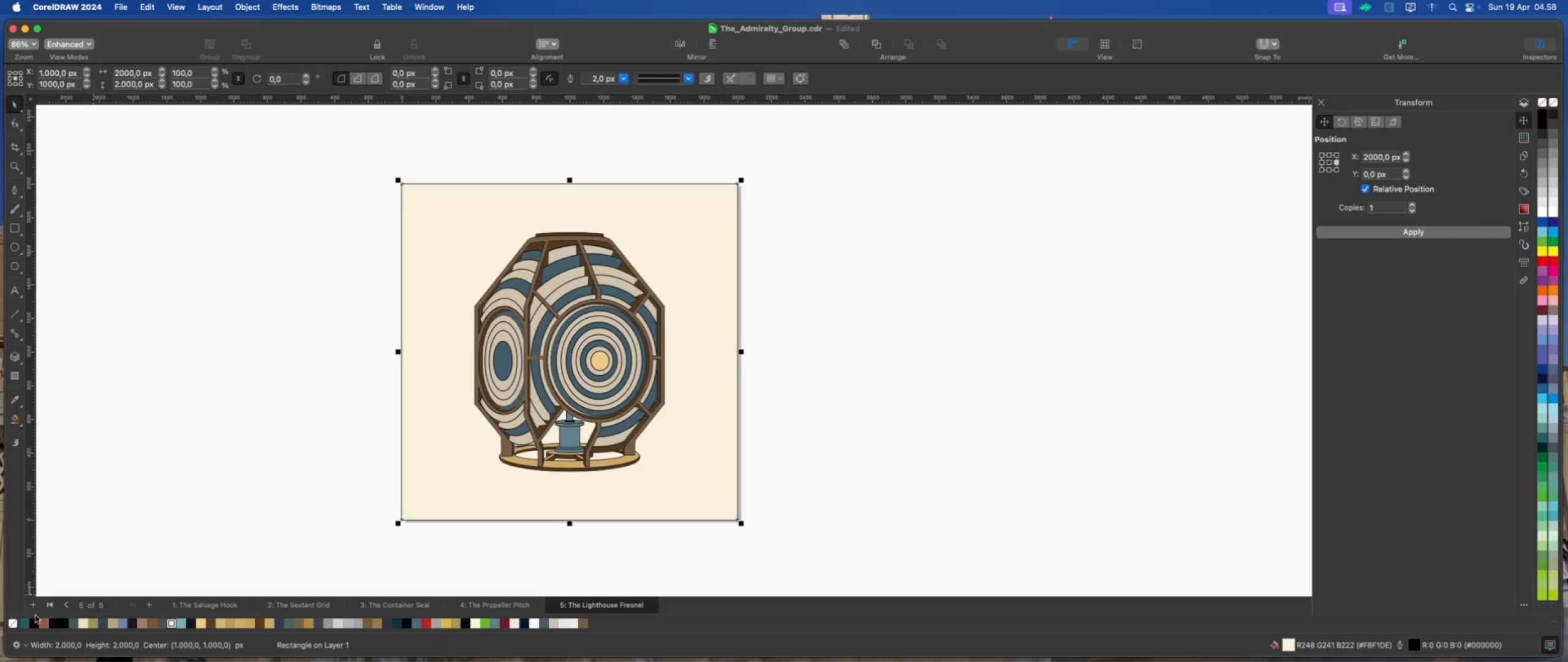 
right_click([6, 622])
 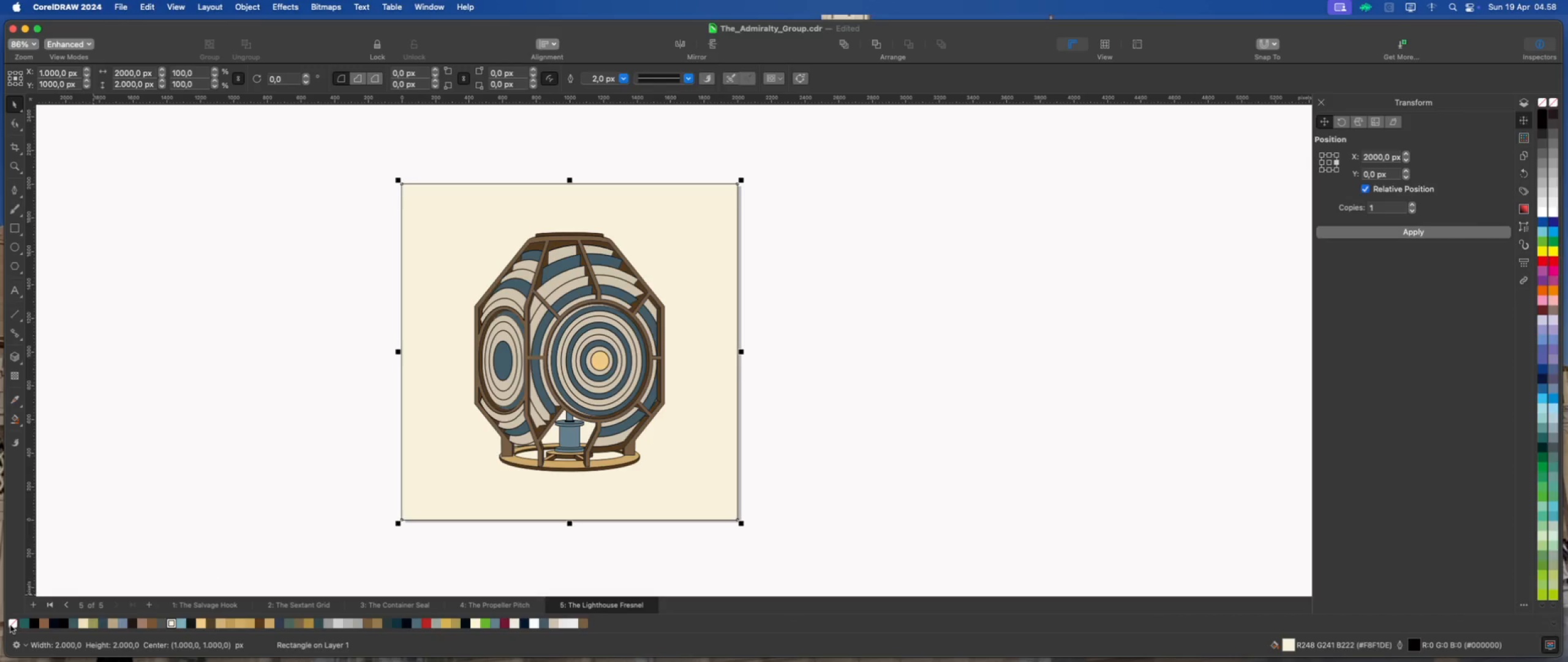 
right_click([10, 625])
 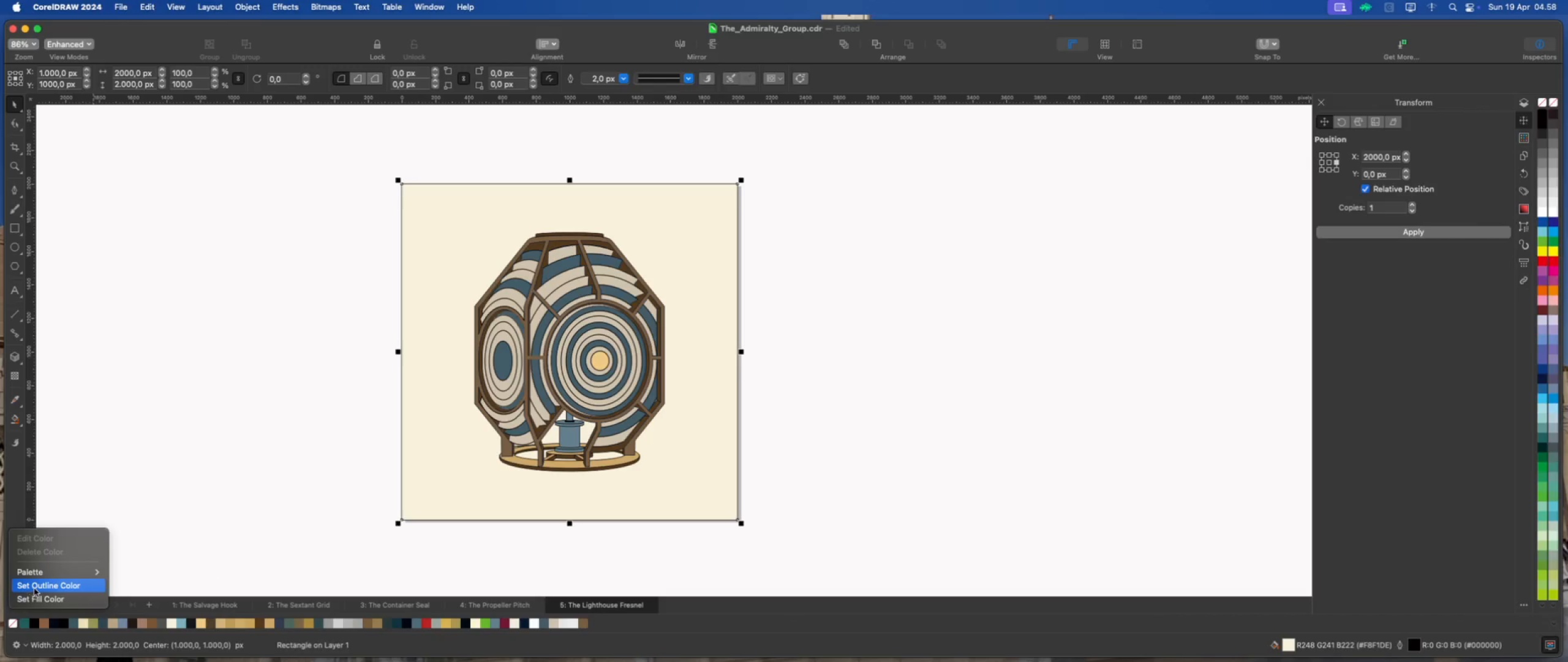 
left_click([37, 587])
 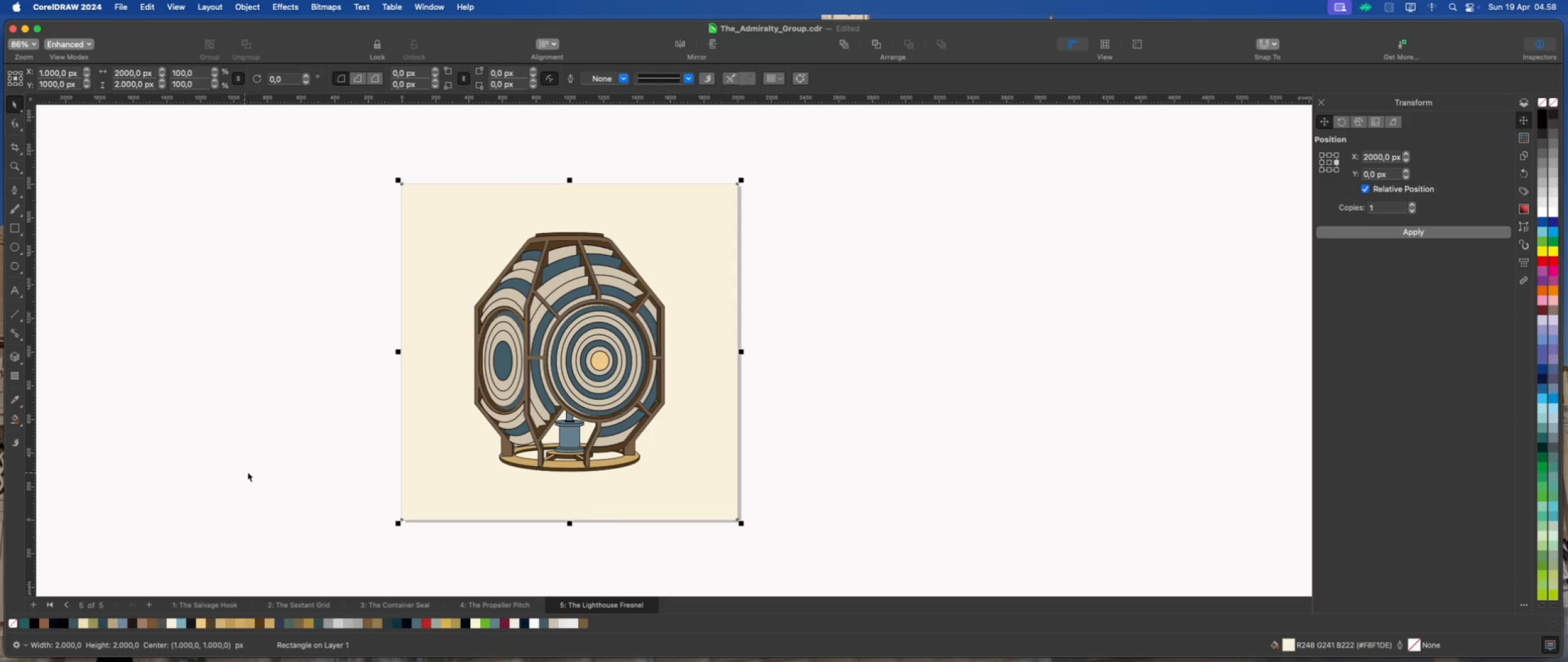 
left_click([276, 467])
 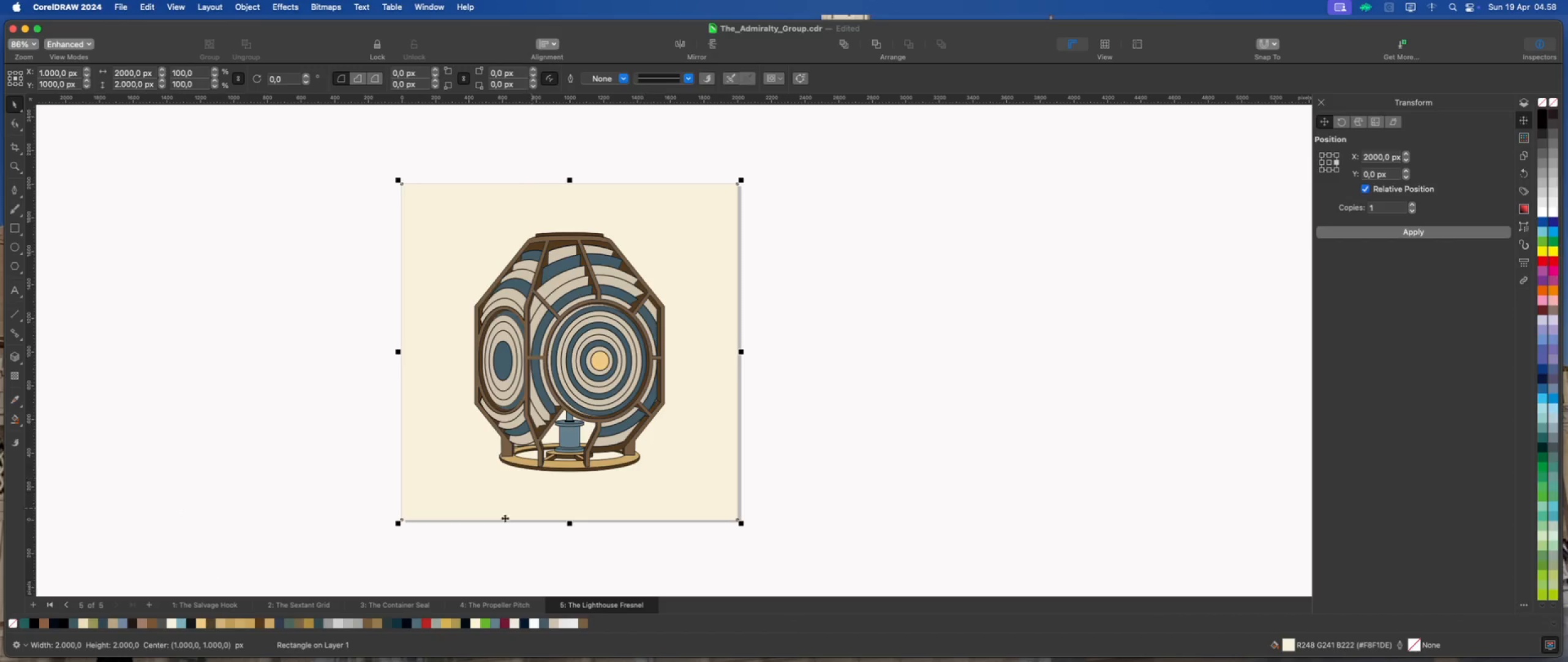 
left_click([338, 626])
 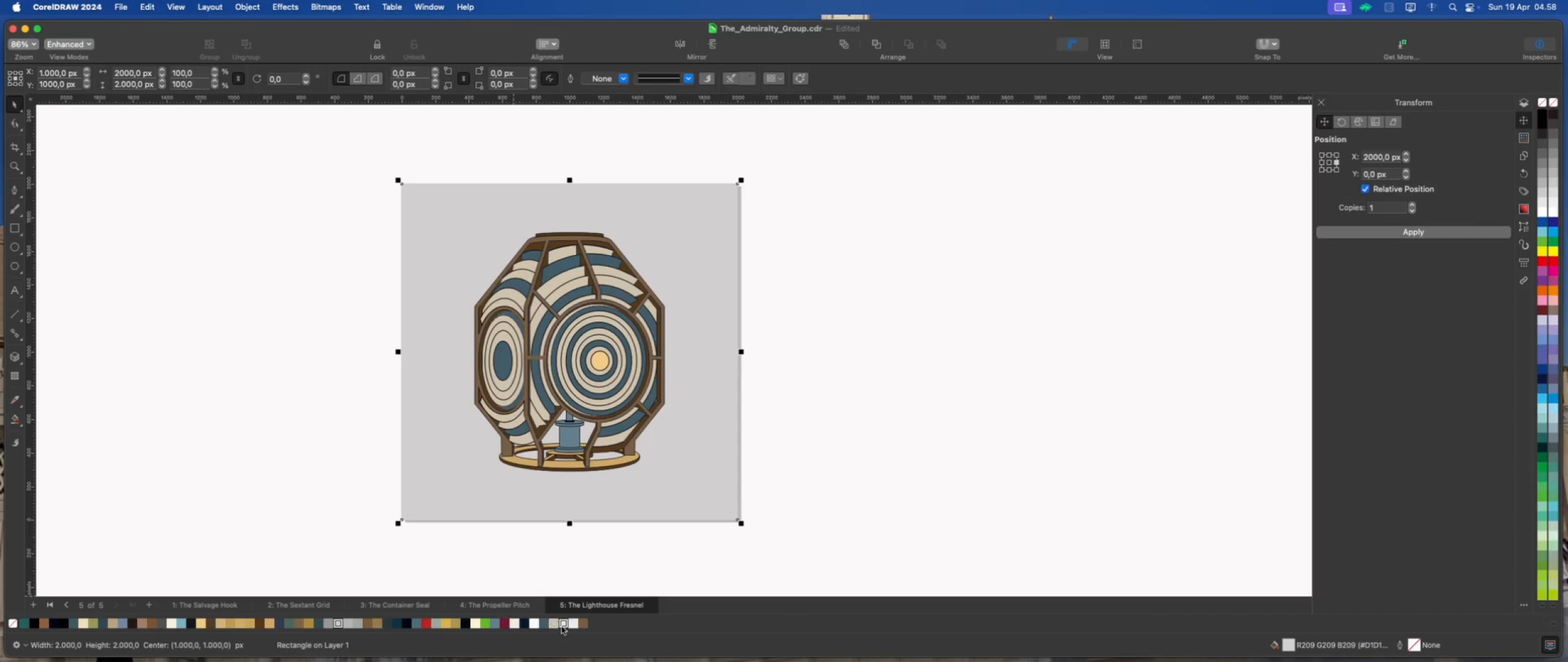 
left_click([572, 624])
 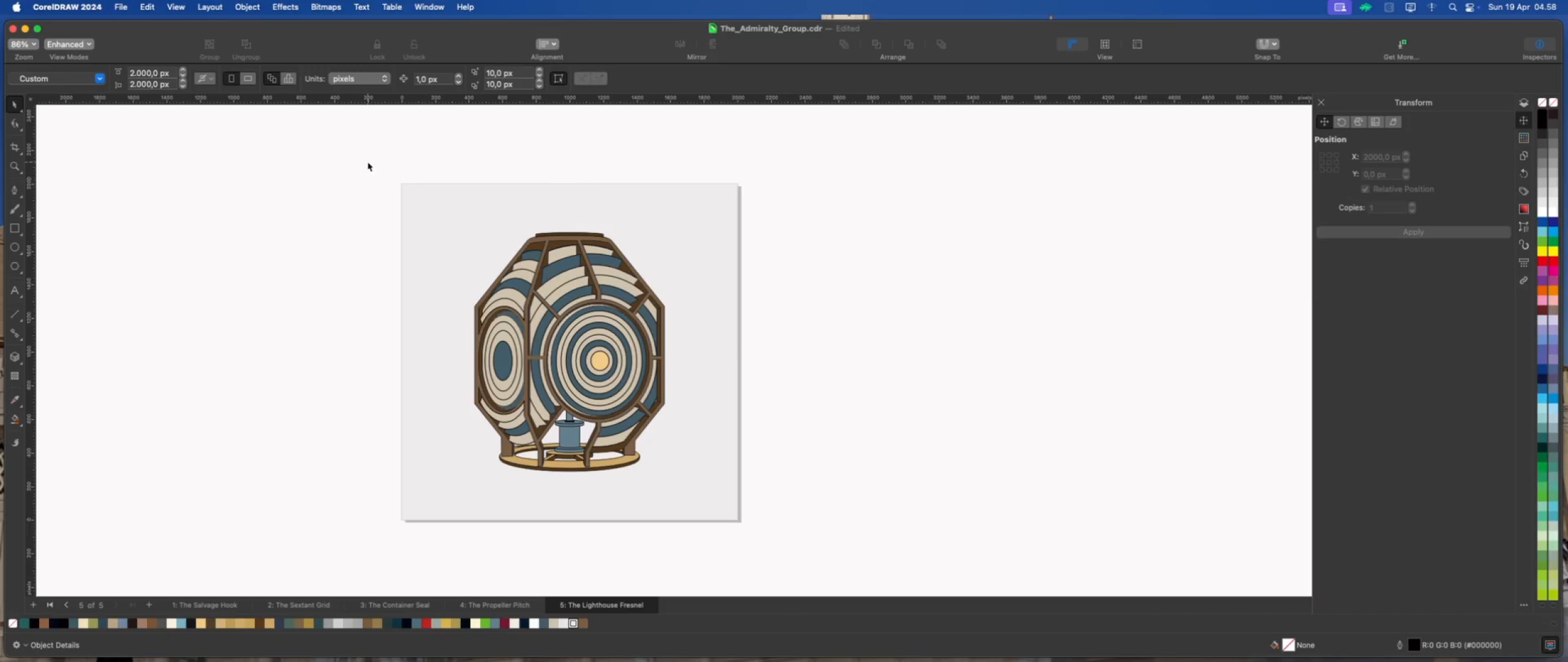 
left_click_drag(start_coordinate=[368, 160], to_coordinate=[787, 536])
 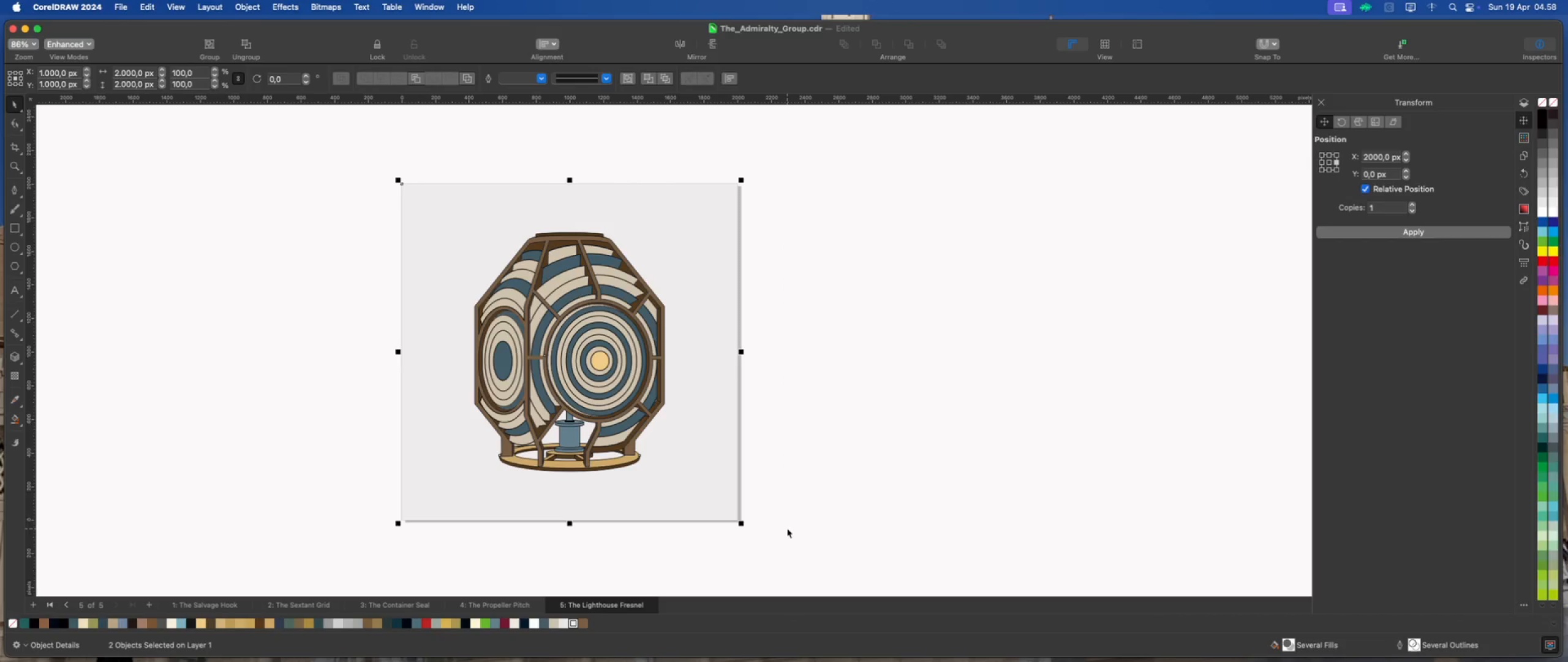 
wait(5.94)
 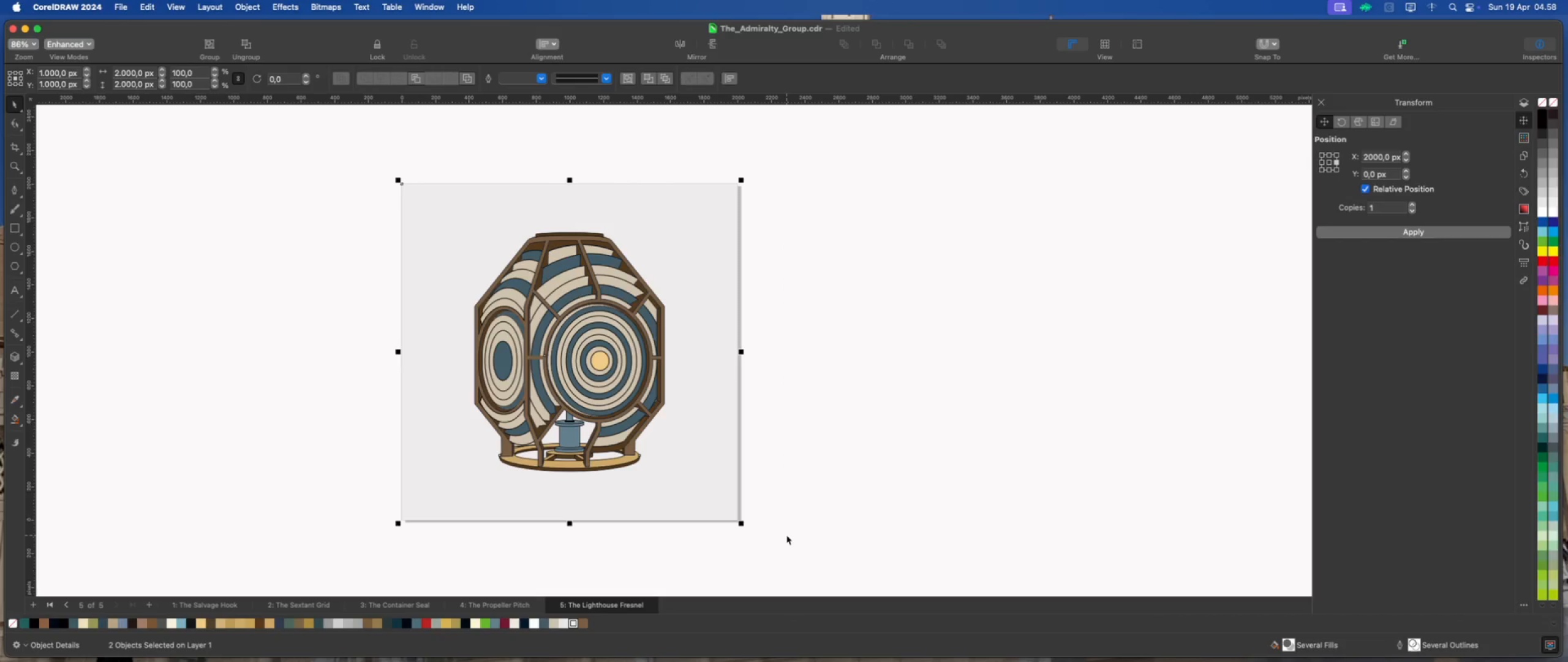 
key(Meta+E)
 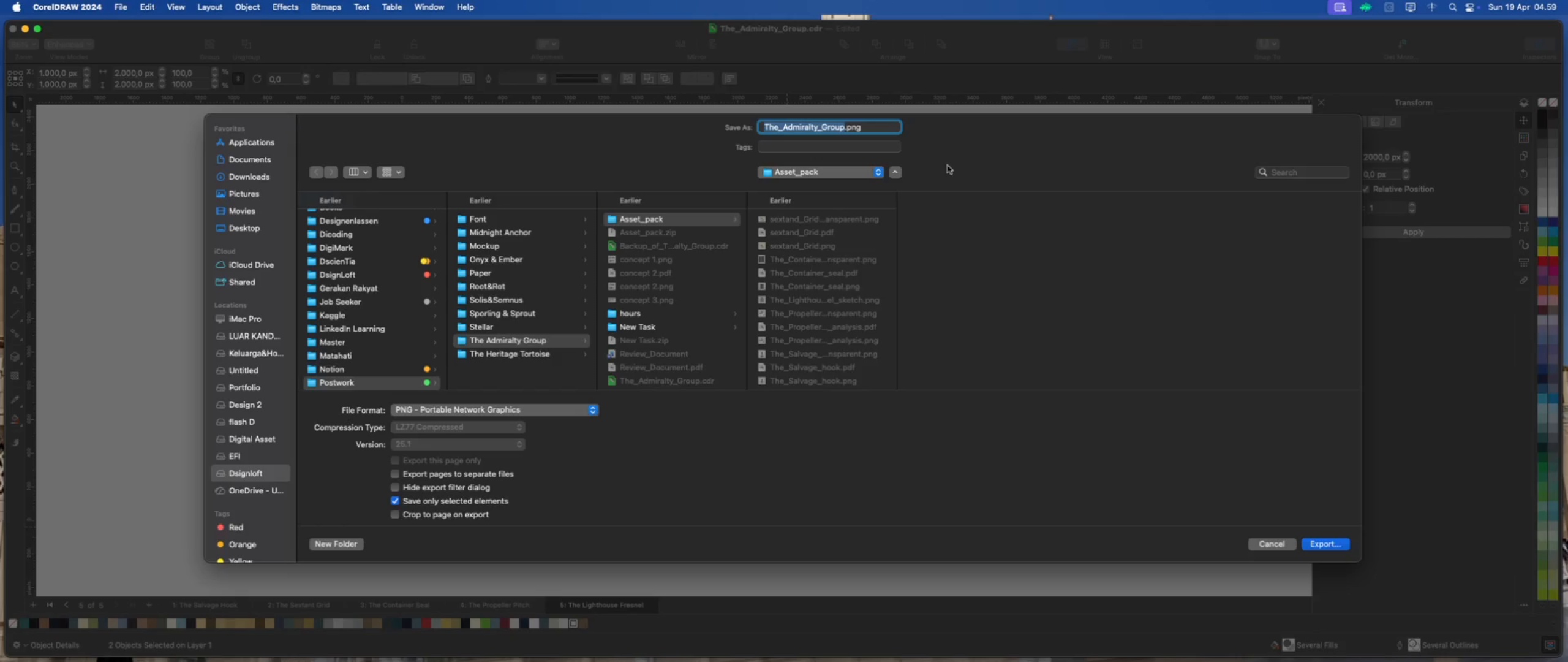 
scroll: coordinate [835, 308], scroll_direction: down, amount: 6.0
 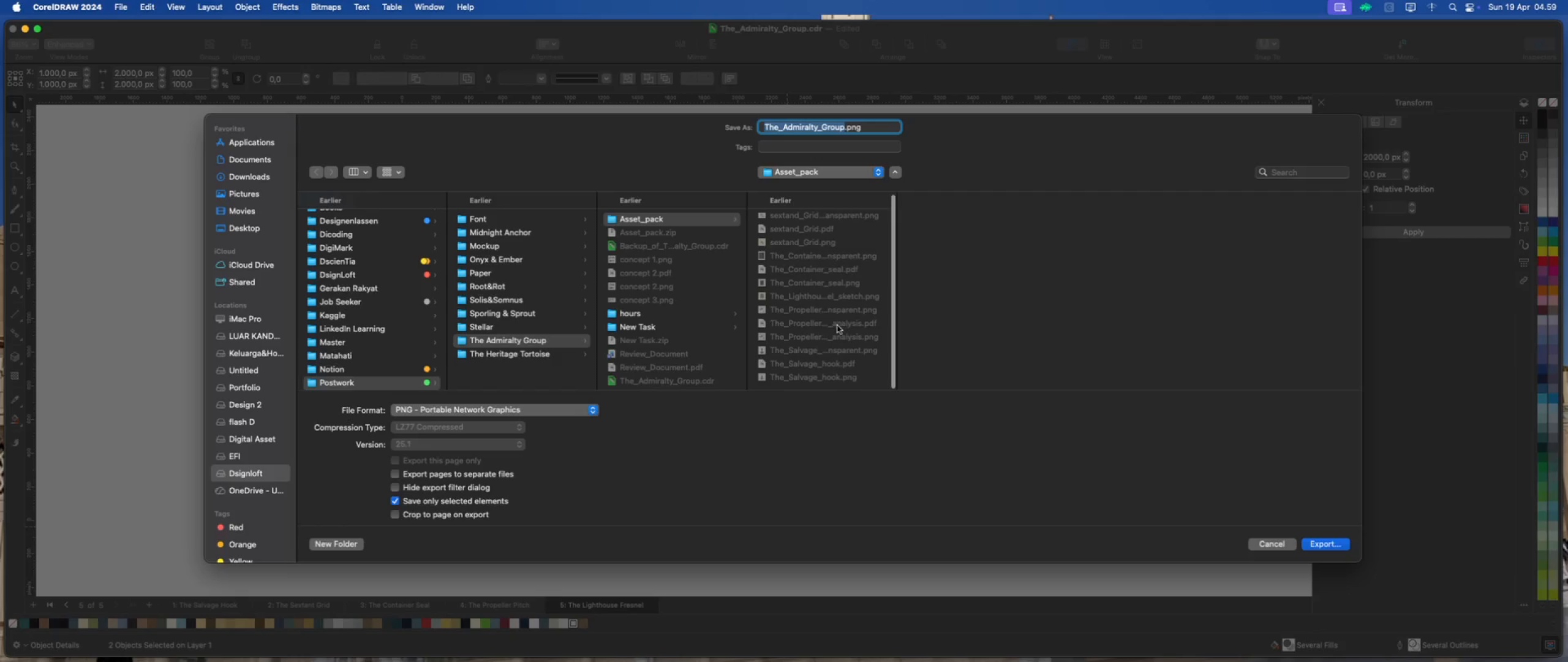 
scroll: coordinate [834, 323], scroll_direction: up, amount: 4.0
 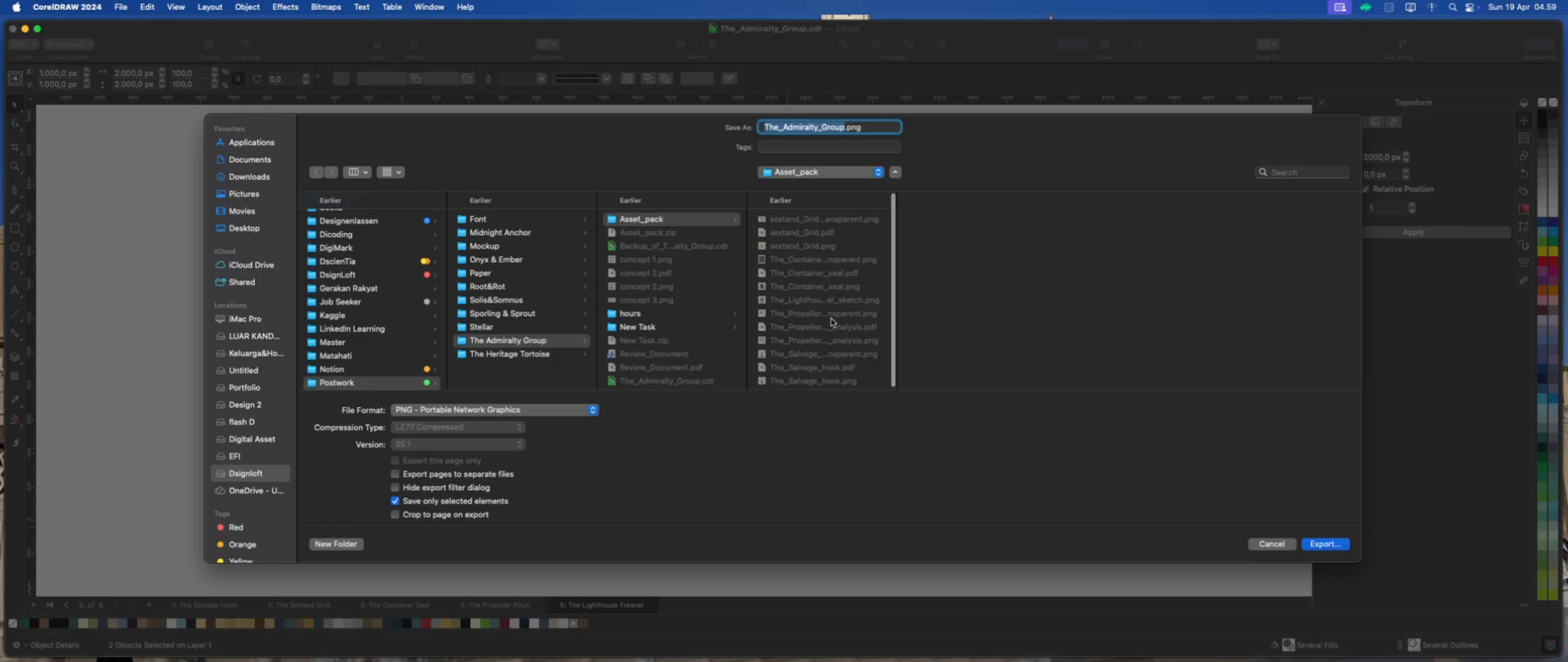 
scroll: coordinate [831, 319], scroll_direction: down, amount: 3.0
 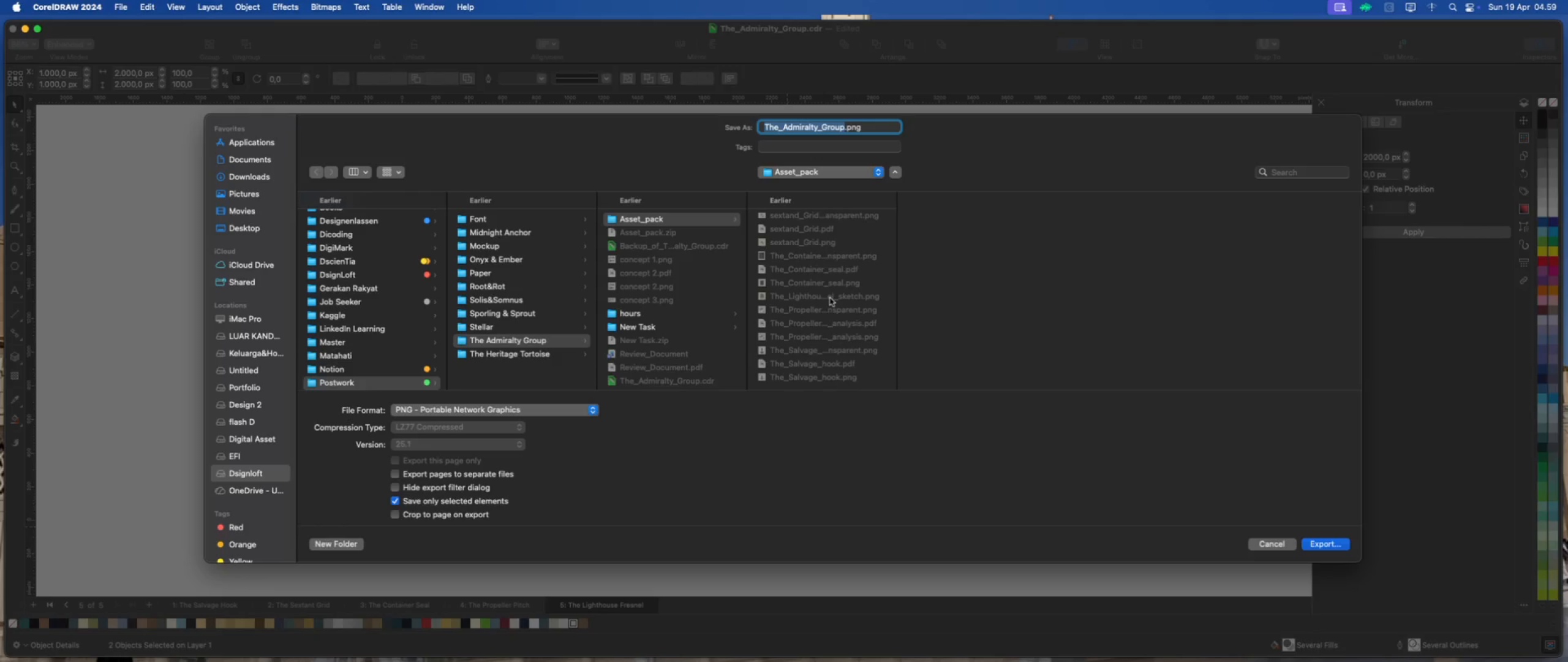 
left_click([831, 297])
 